 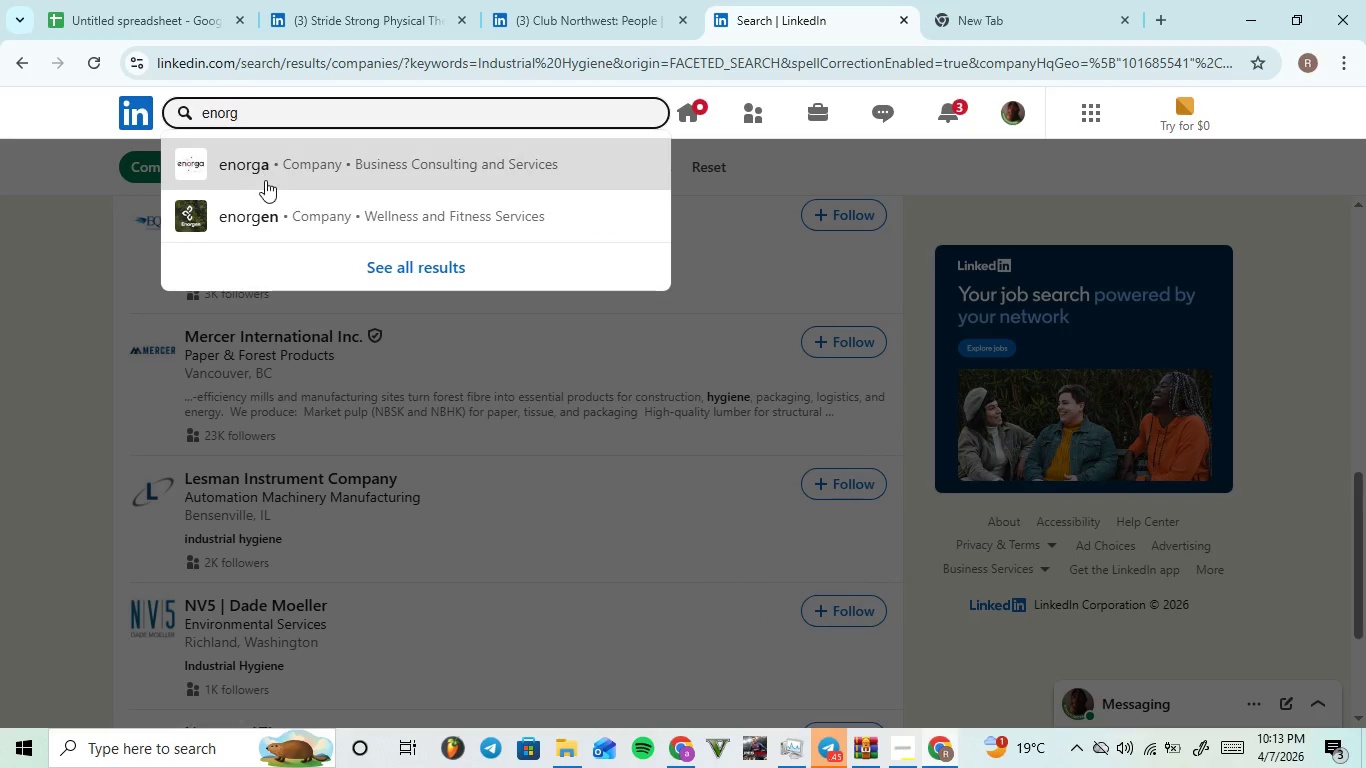 
hold_key(key=M, duration=0.31)
 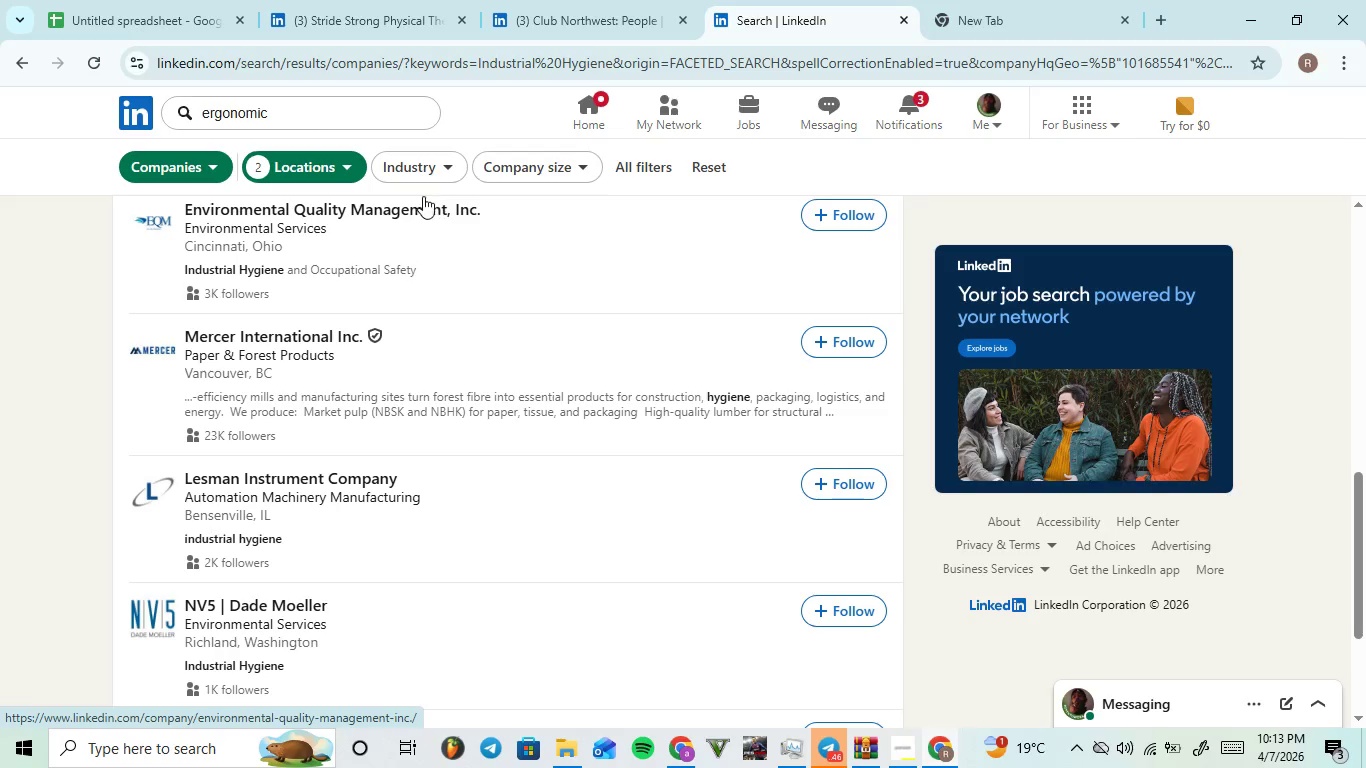 
wait(5.08)
 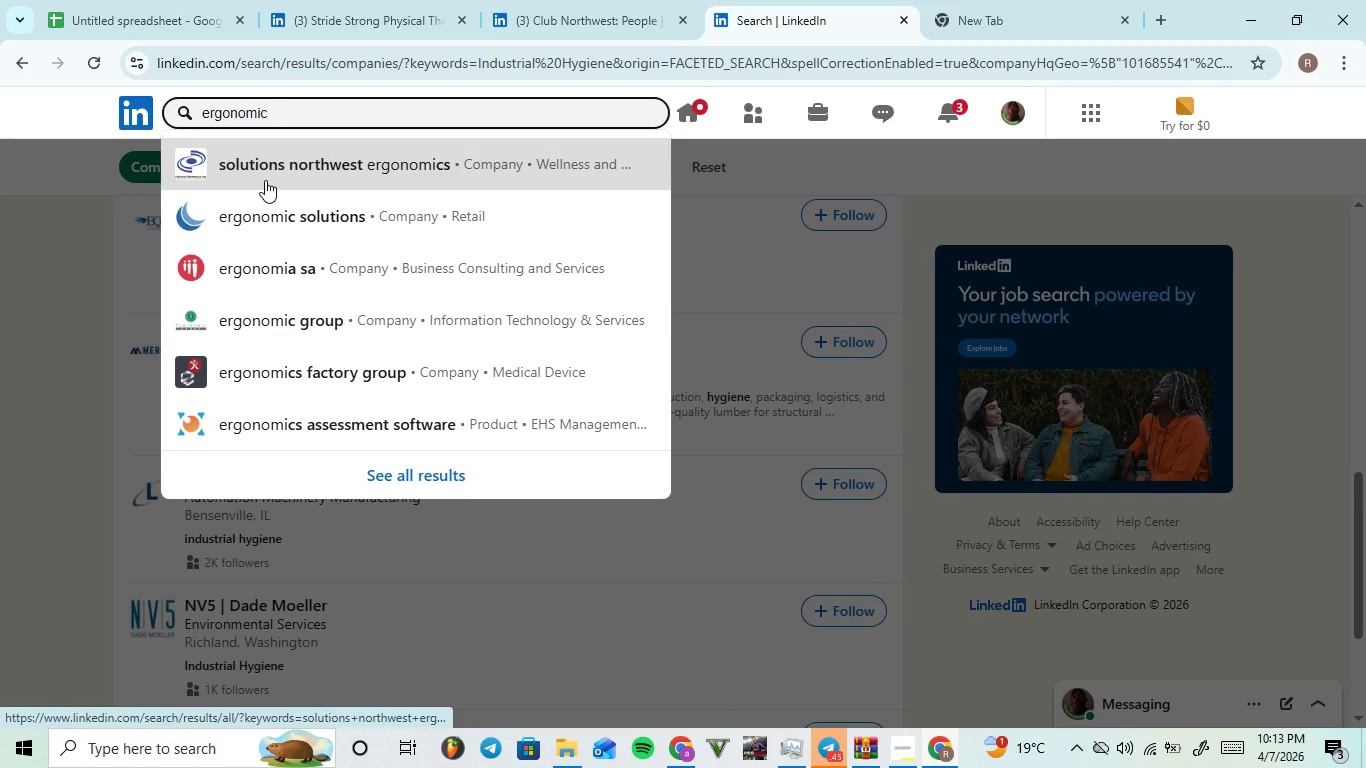 
left_click([382, 124])
 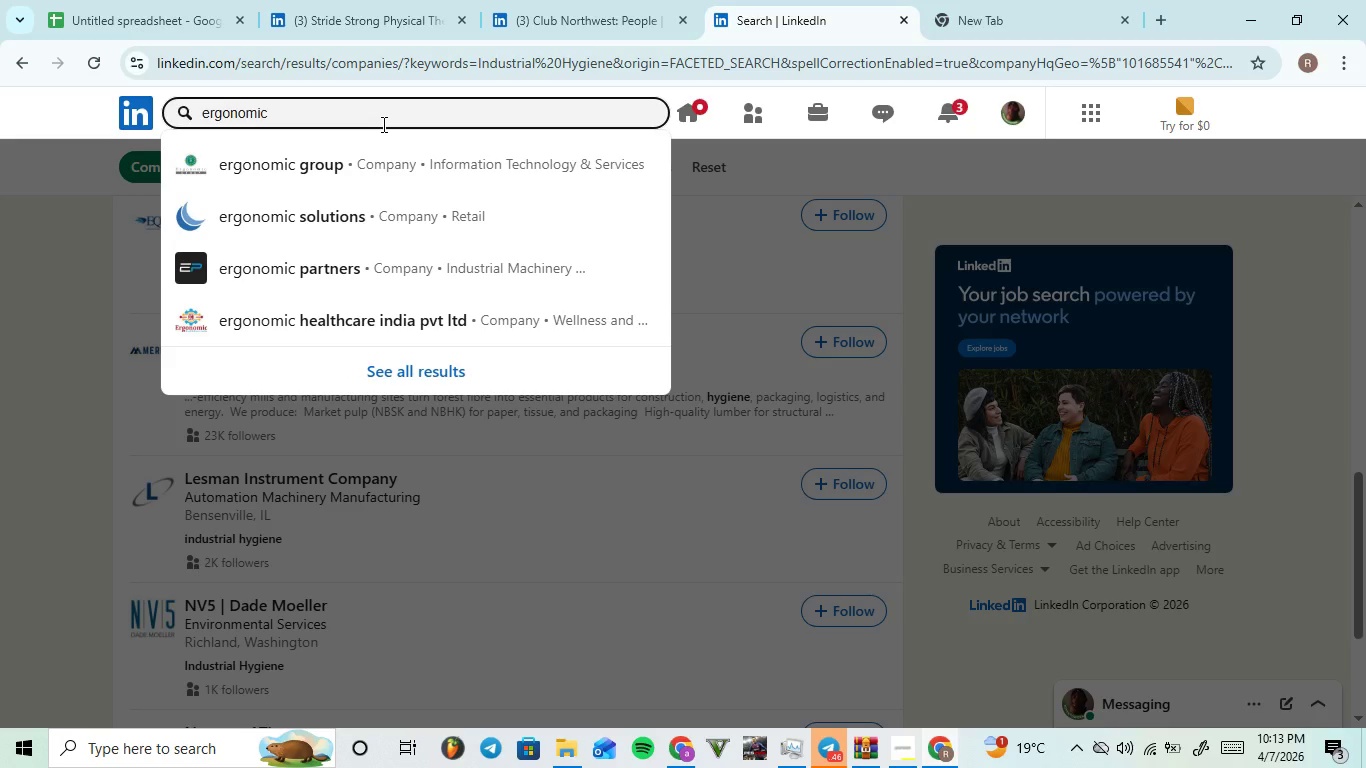 
key(Enter)
 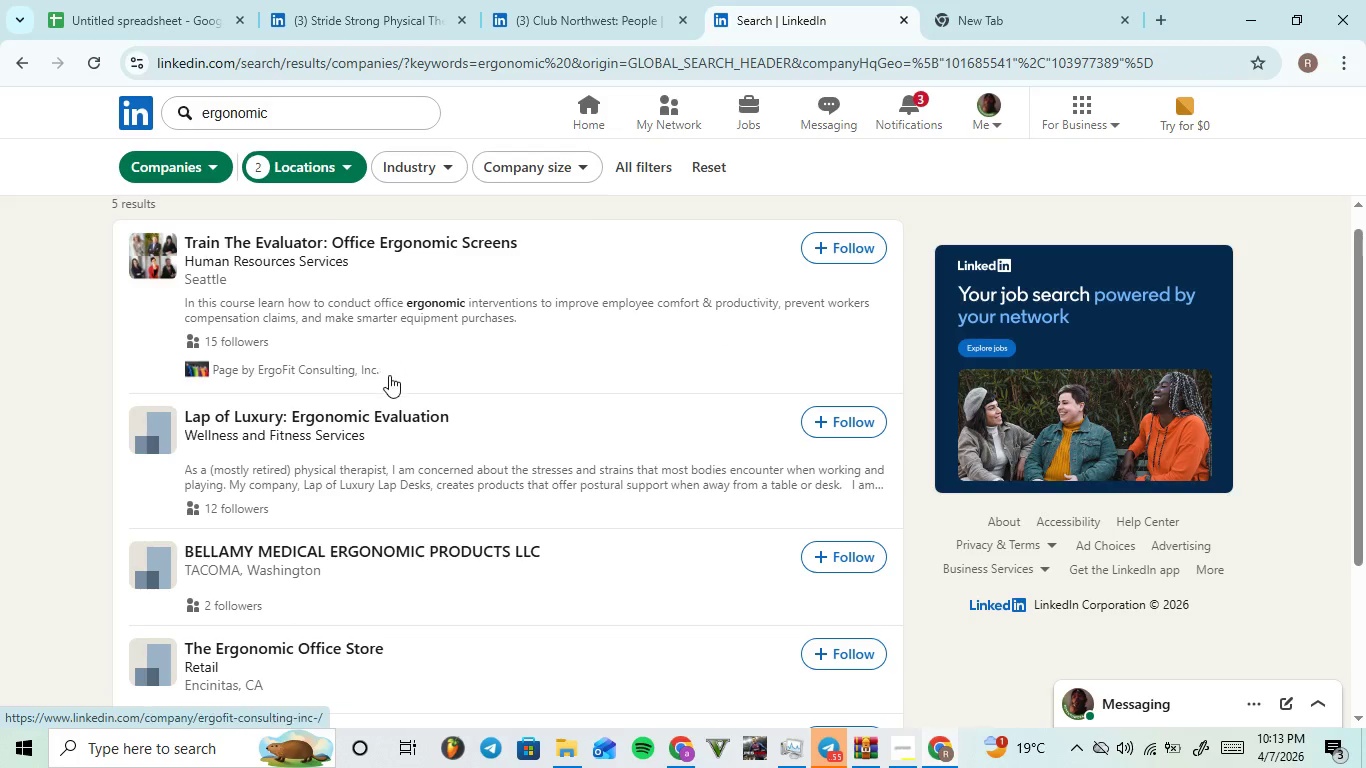 
wait(6.38)
 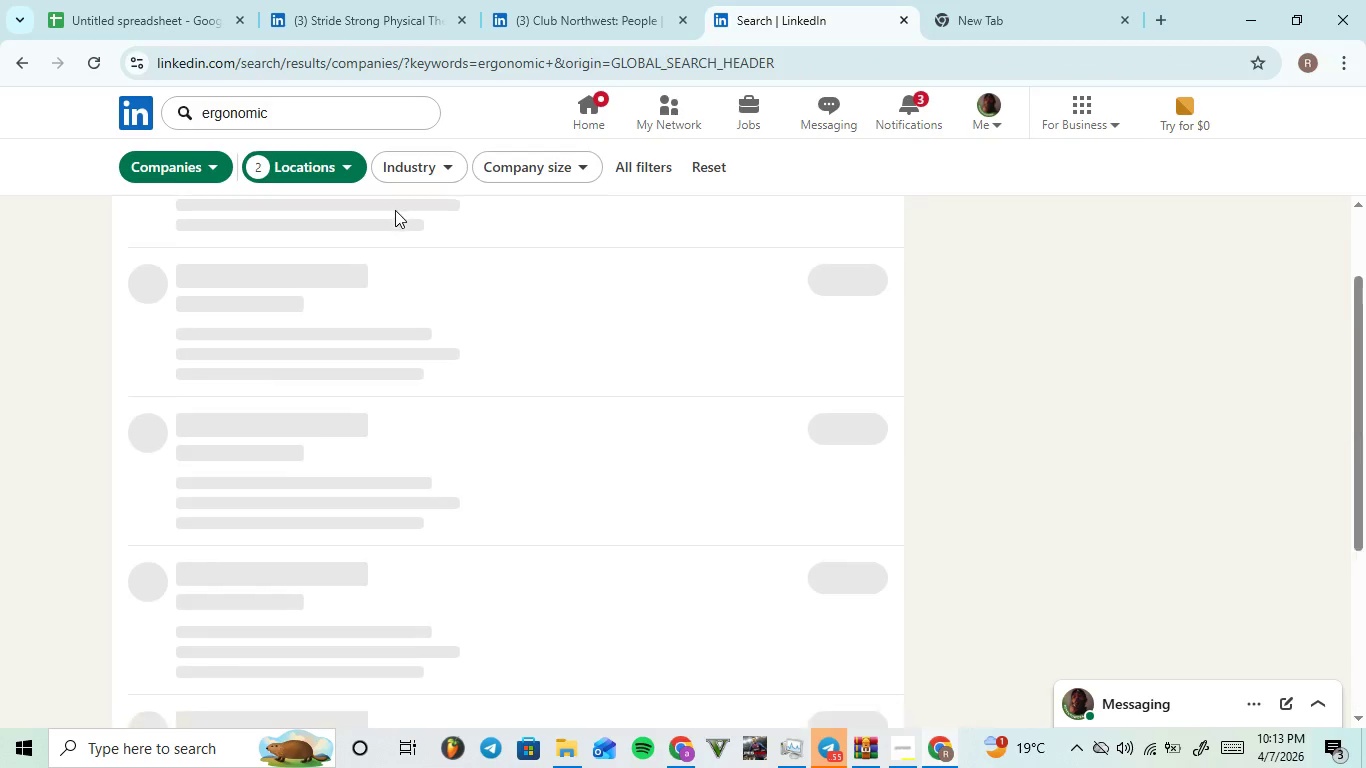 
scroll: coordinate [436, 318], scroll_direction: down, amount: 7.0
 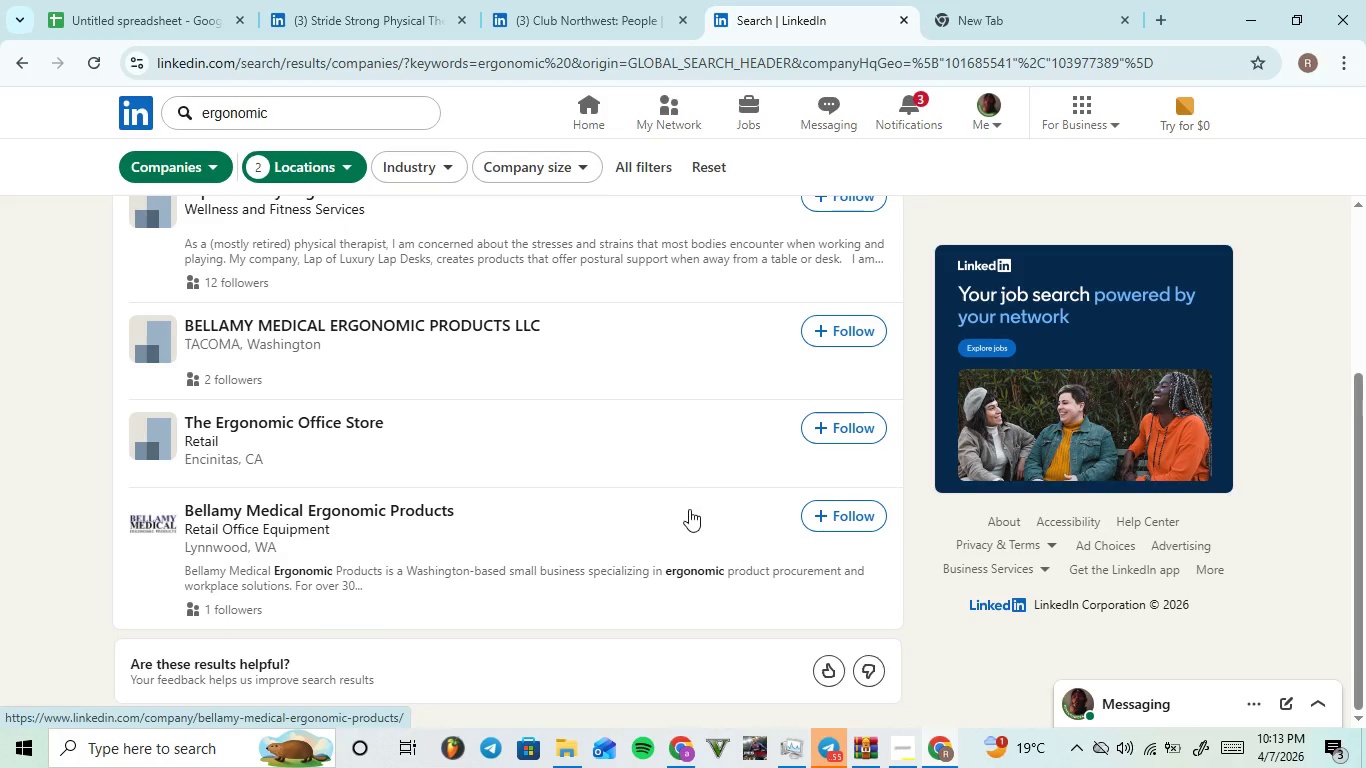 
scroll: coordinate [377, 474], scroll_direction: up, amount: 11.0
 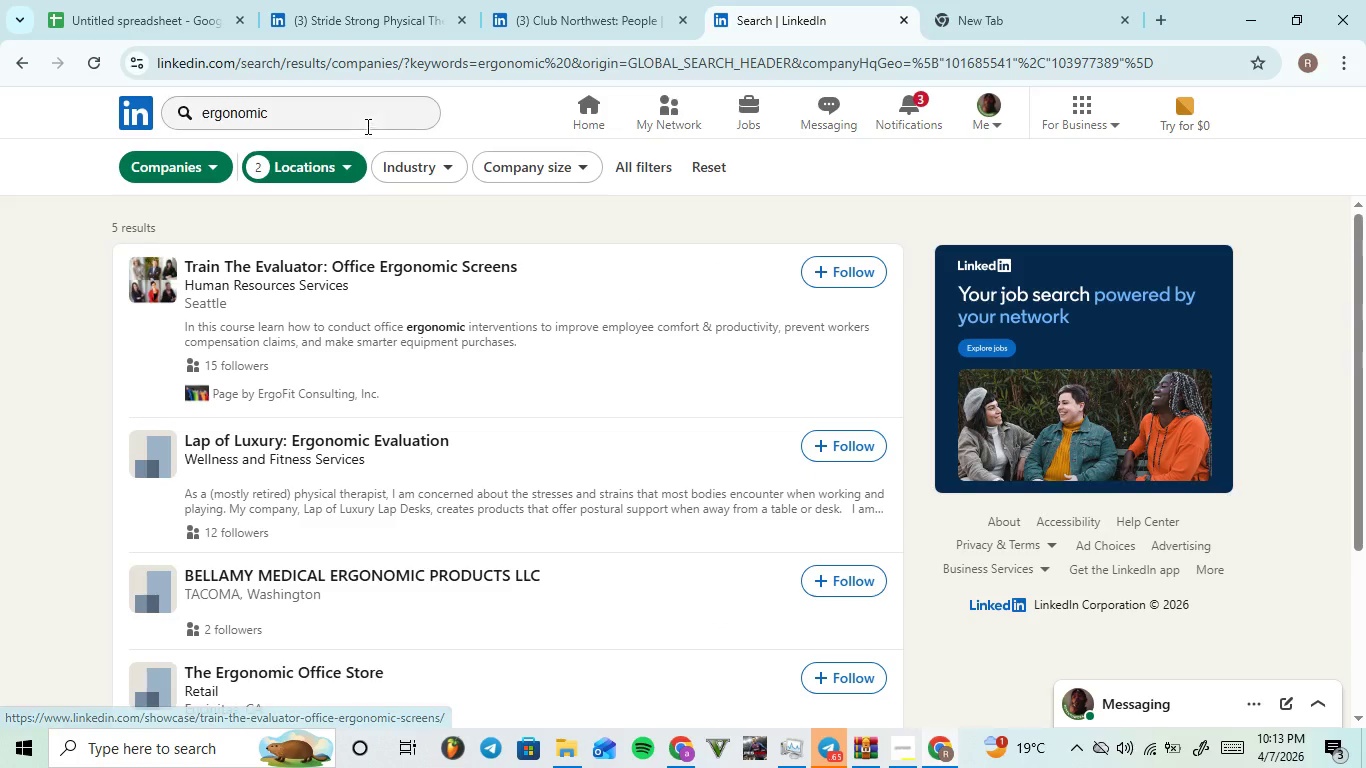 
left_click([358, 119])
 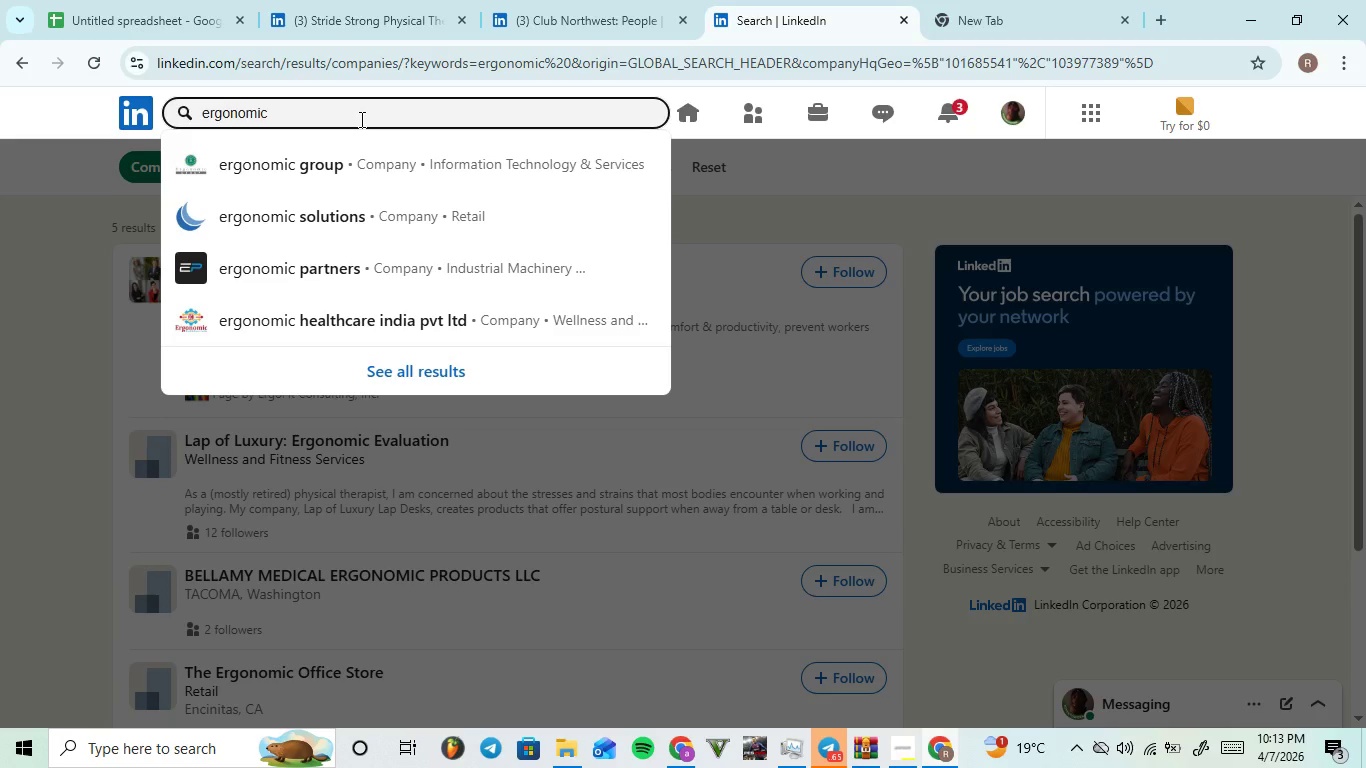 
key(Backspace)
 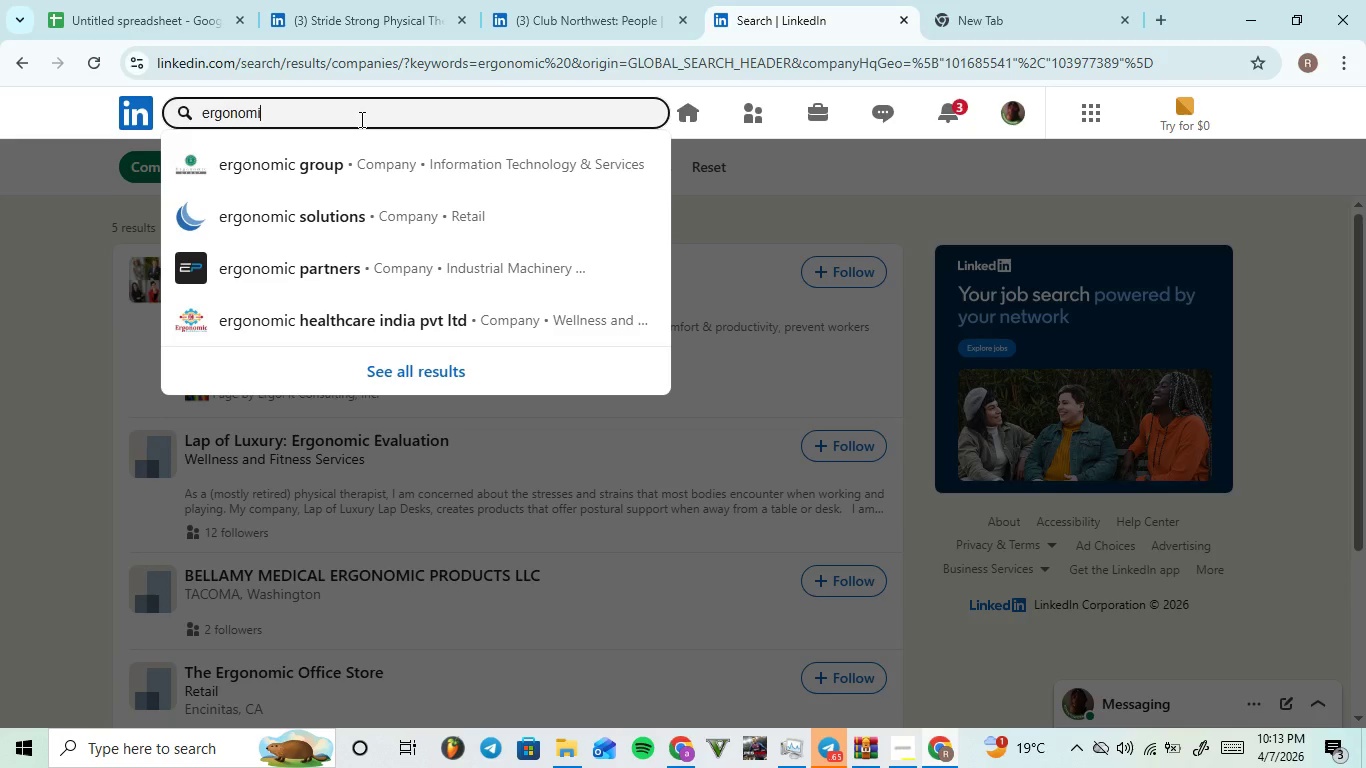 
key(Backspace)
 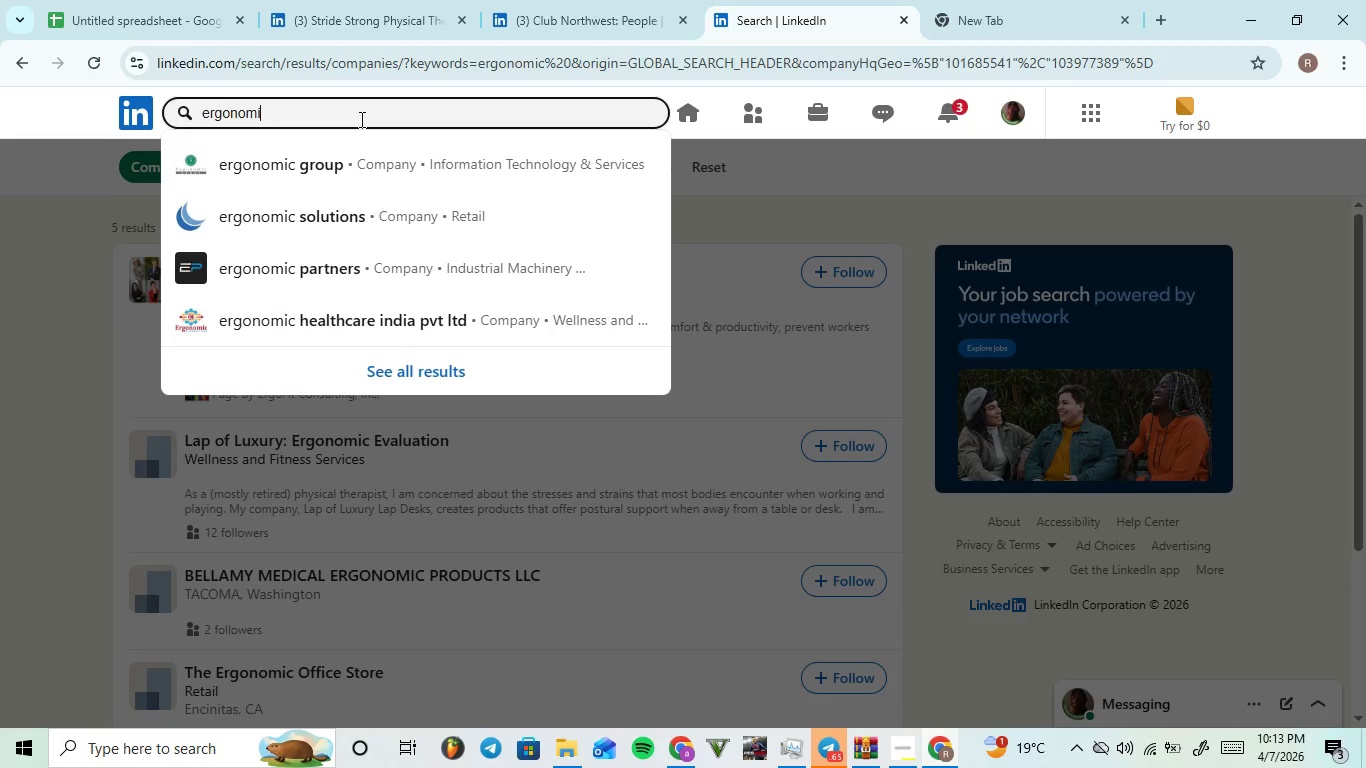 
key(Backspace)
 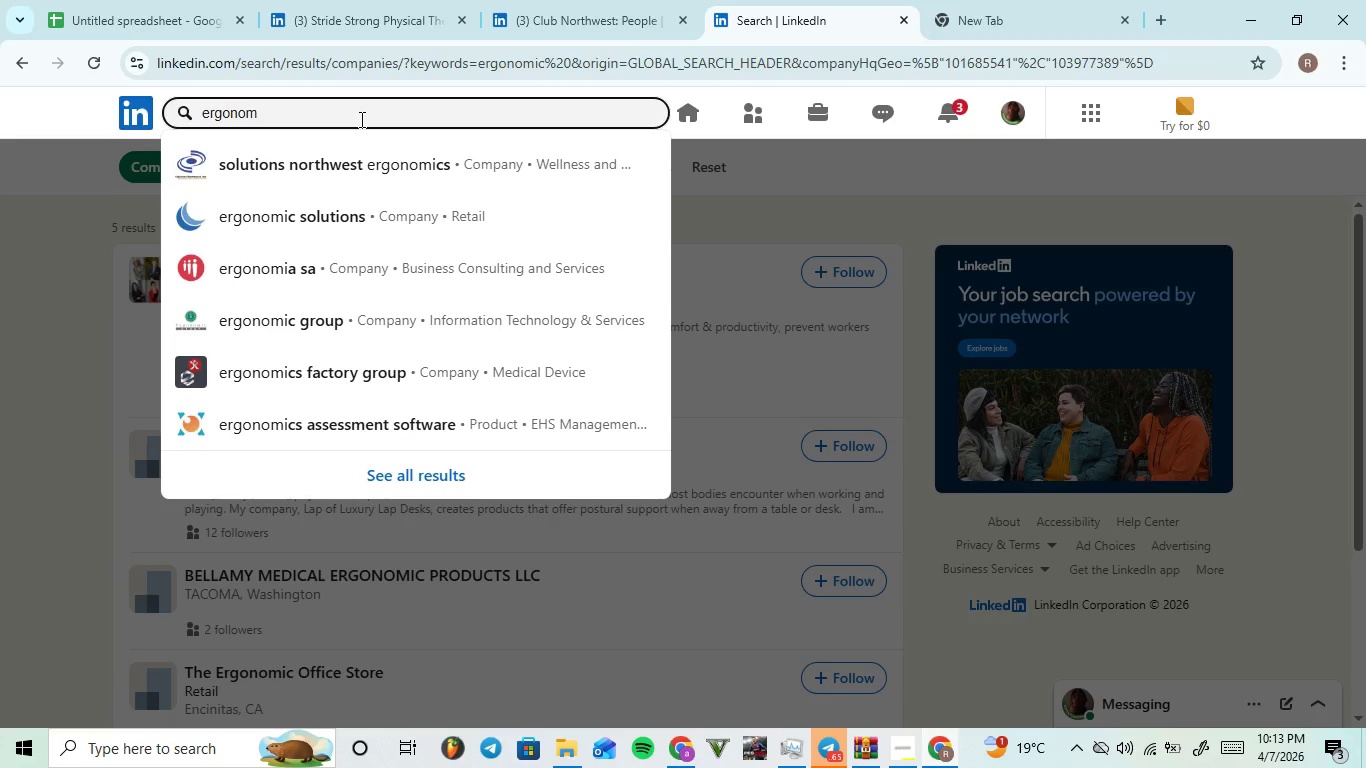 
key(Y)
 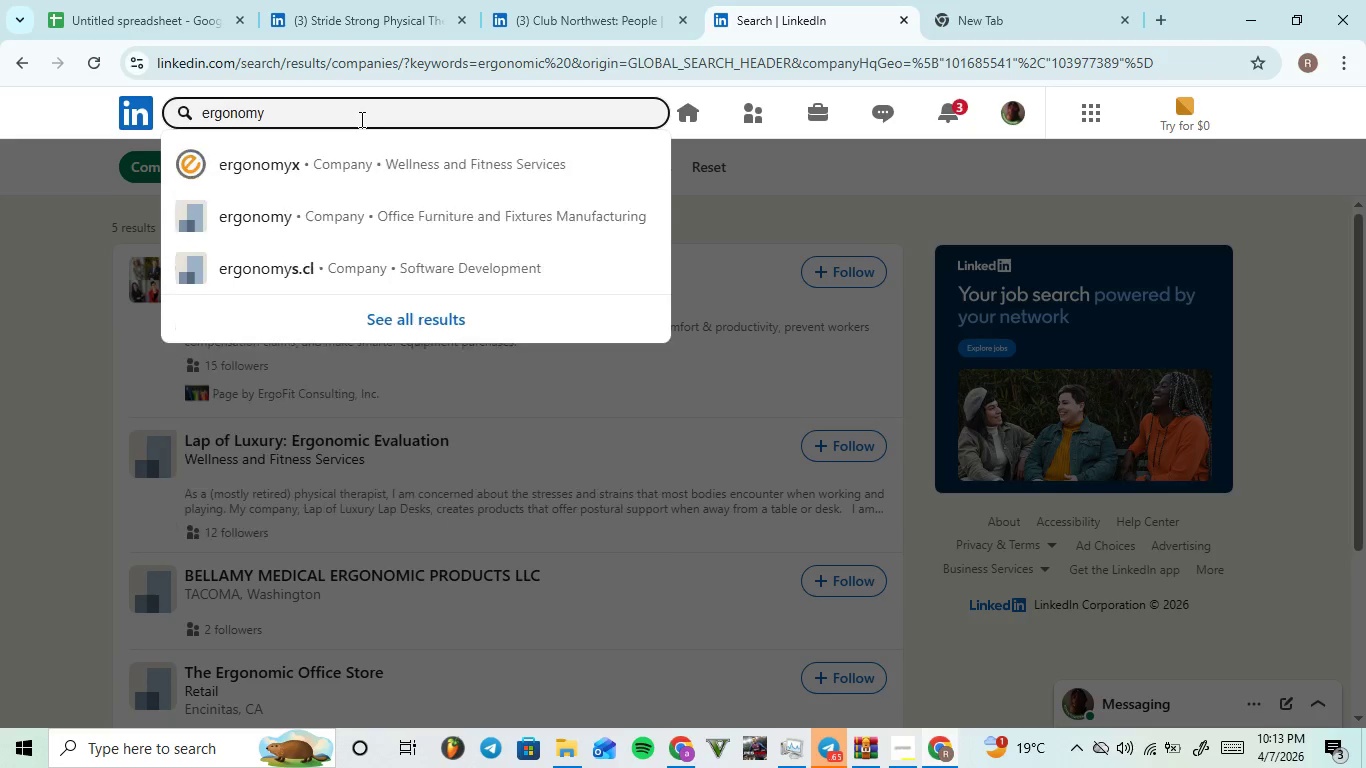 
key(Enter)
 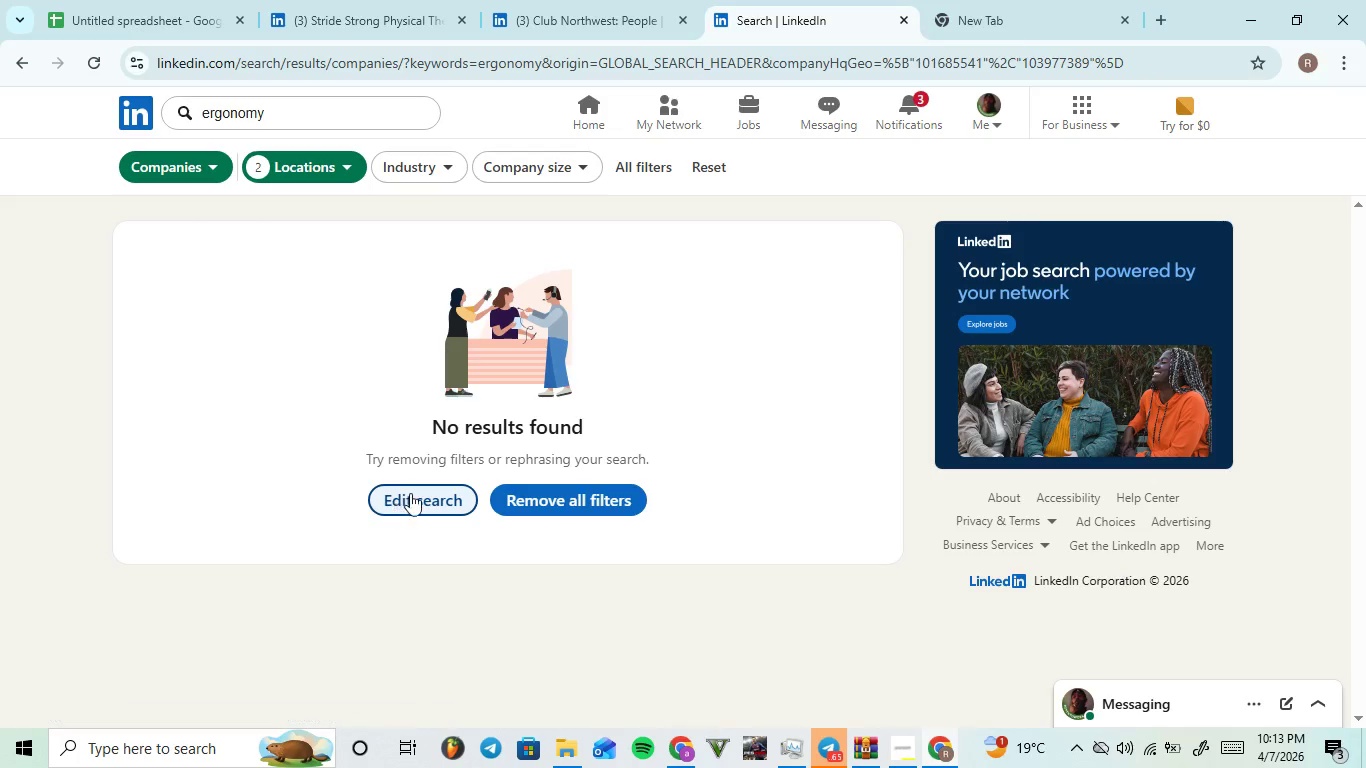 
left_click([303, 112])
 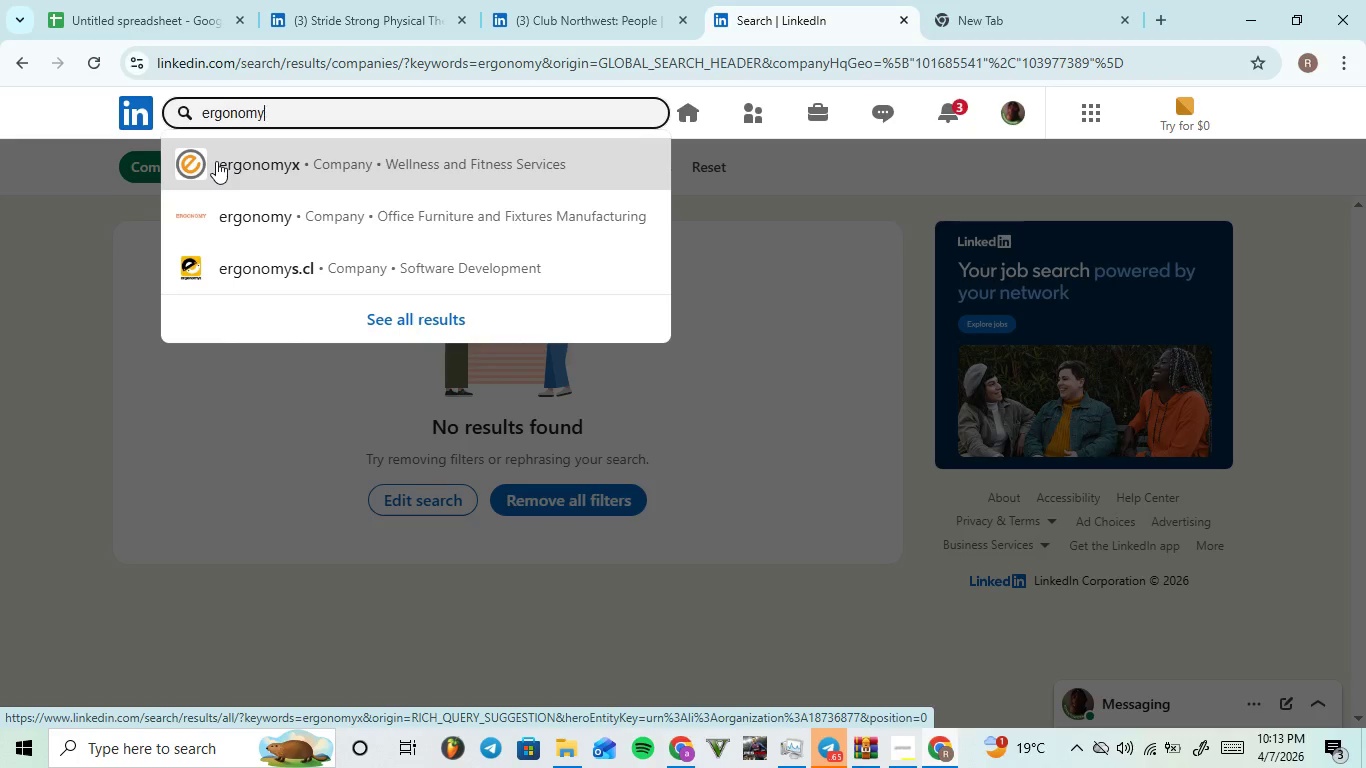 
left_click([361, 195])
 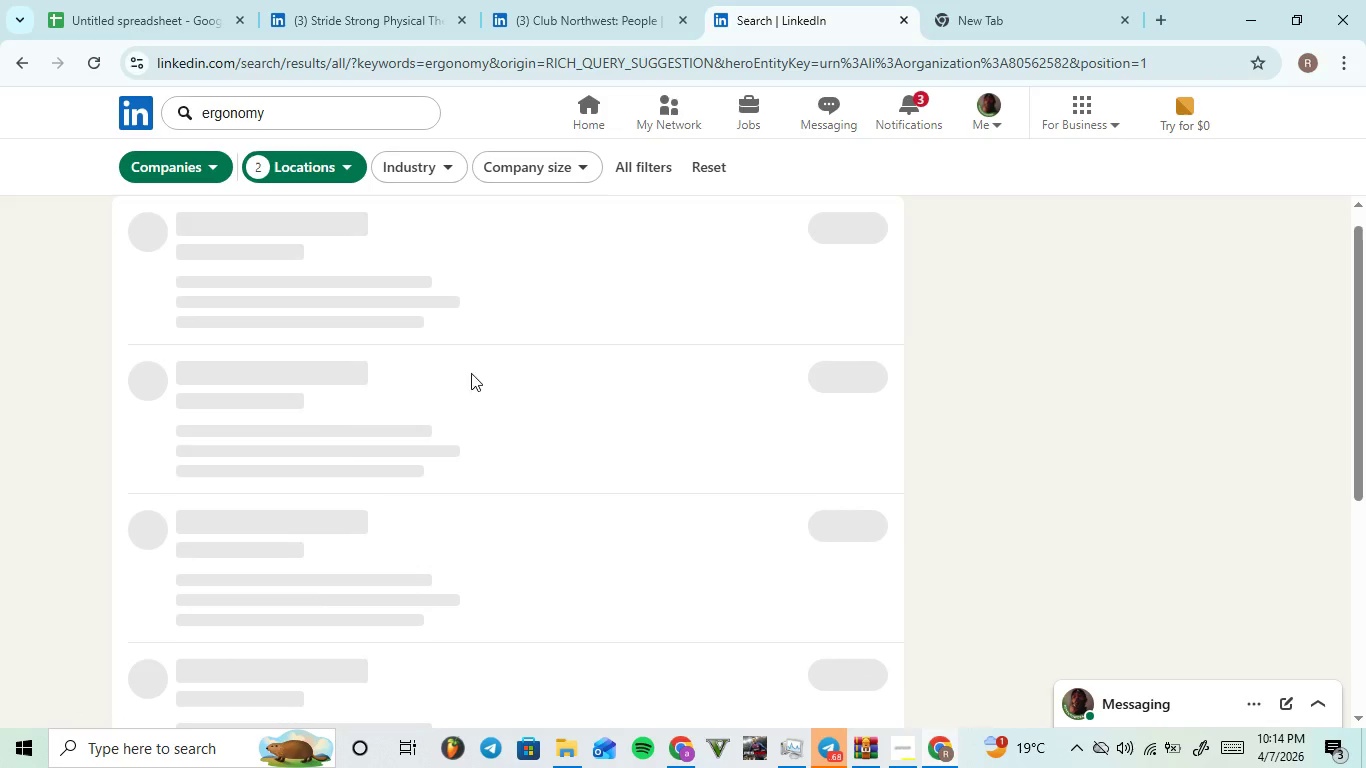 
wait(5.47)
 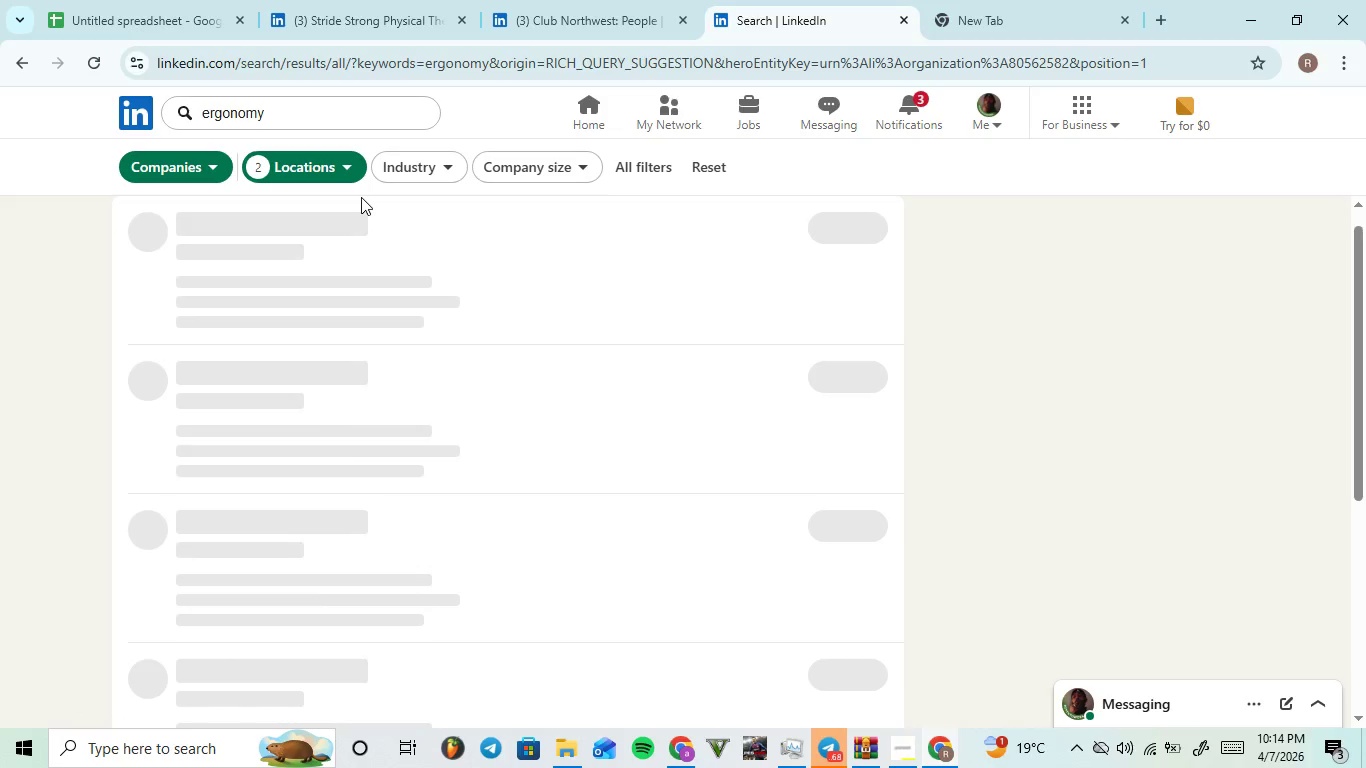 
left_click([363, 19])
 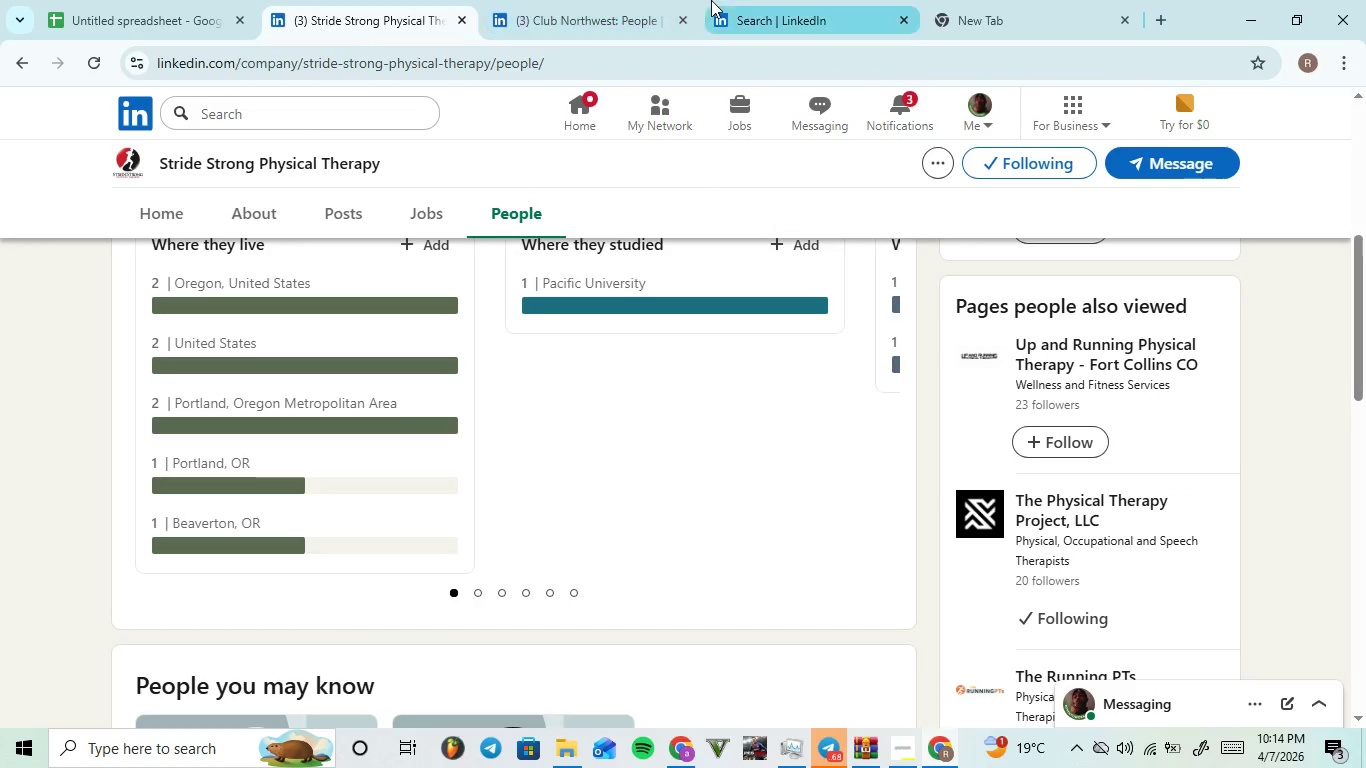 
left_click([776, 7])
 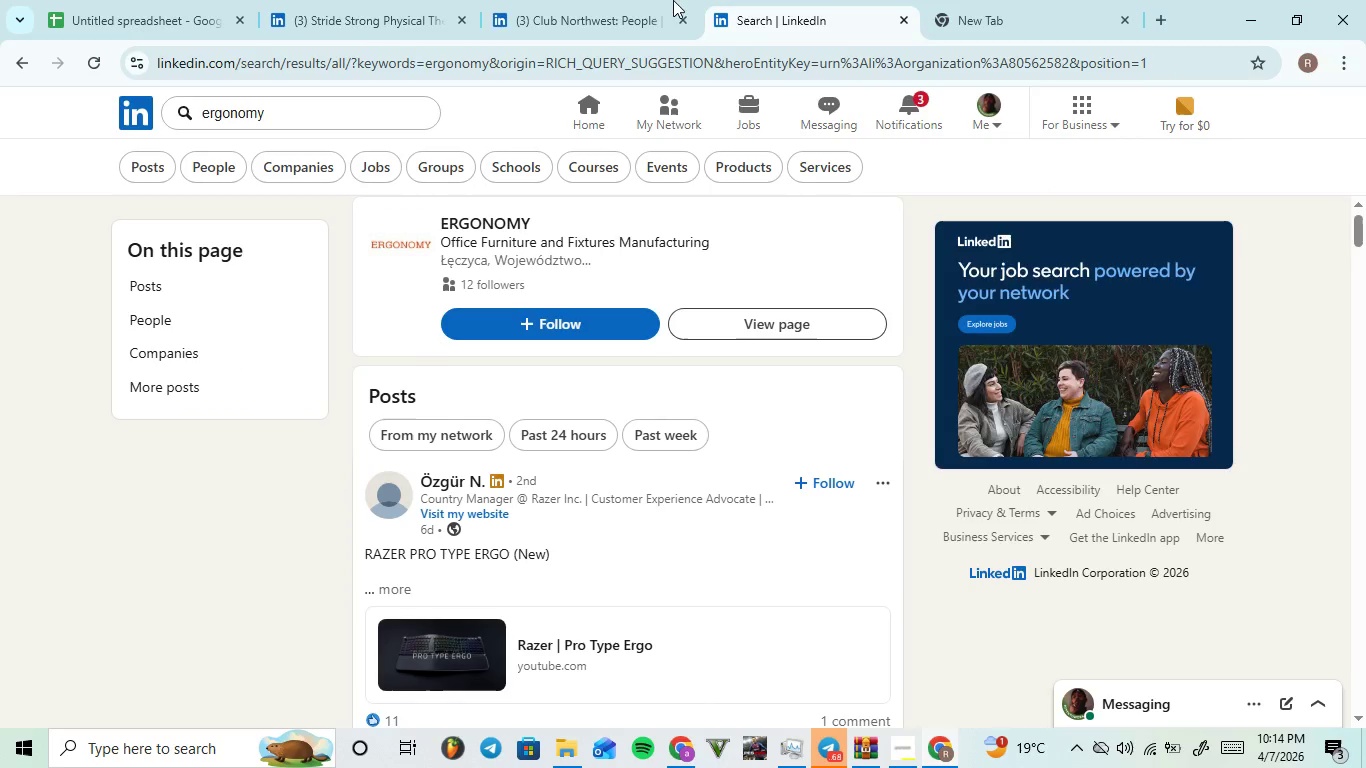 
mouse_move([660, 49])
 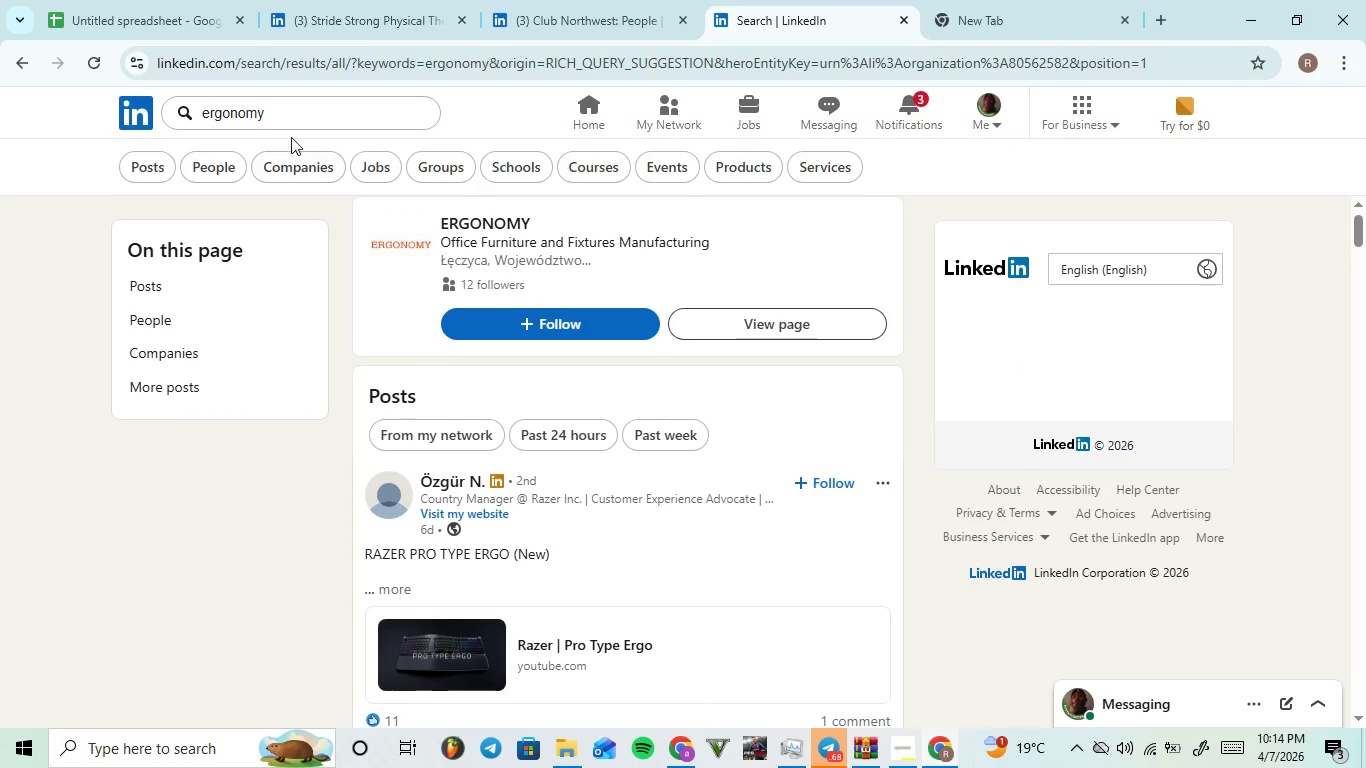 
left_click_drag(start_coordinate=[290, 116], to_coordinate=[33, 117])
 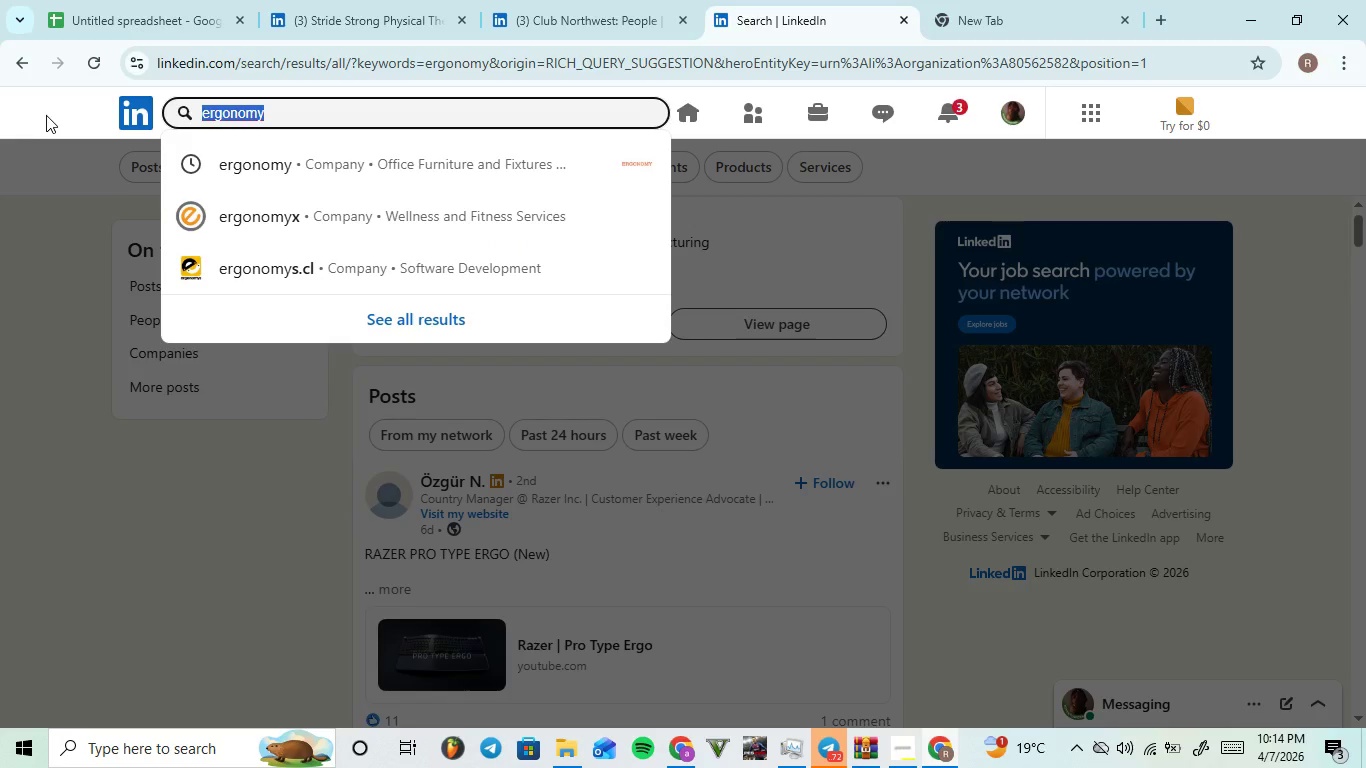 
type(cor)
 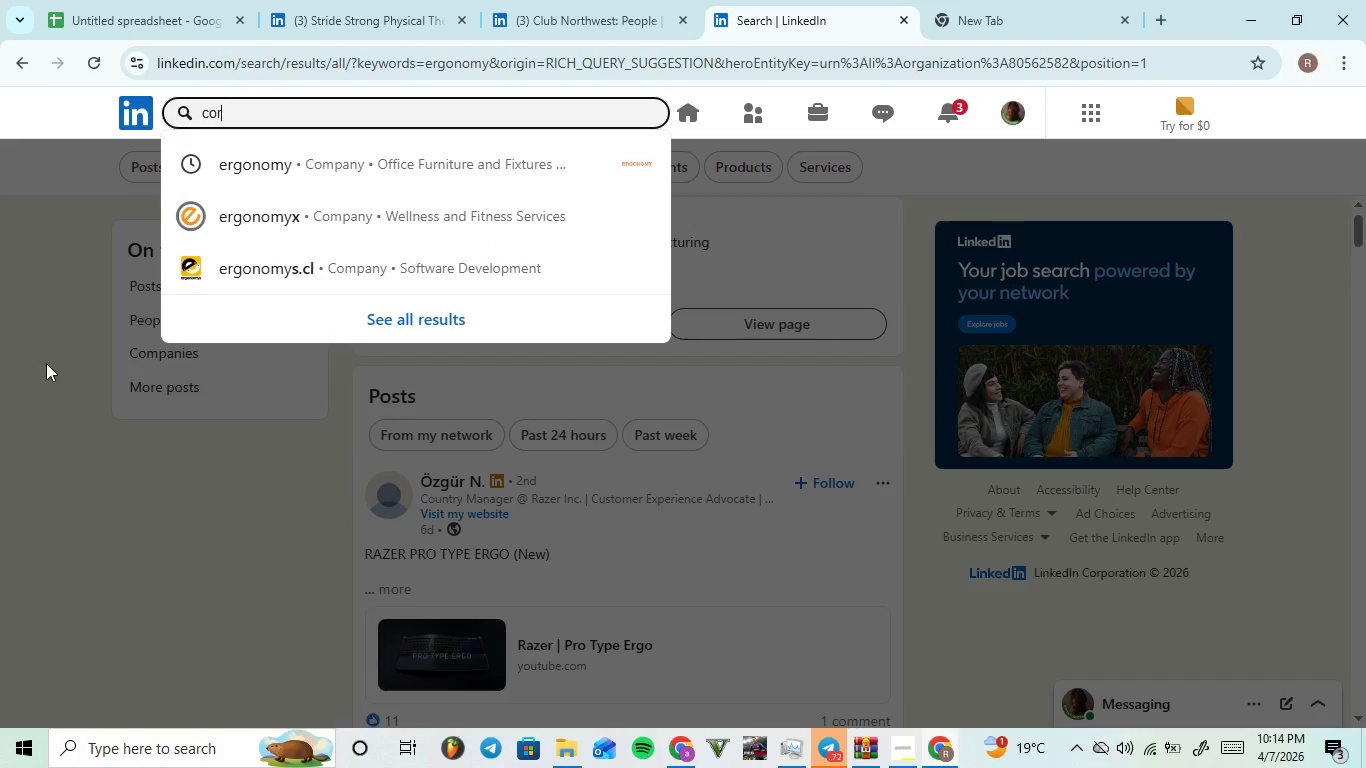 
type(porate wellbeing)
 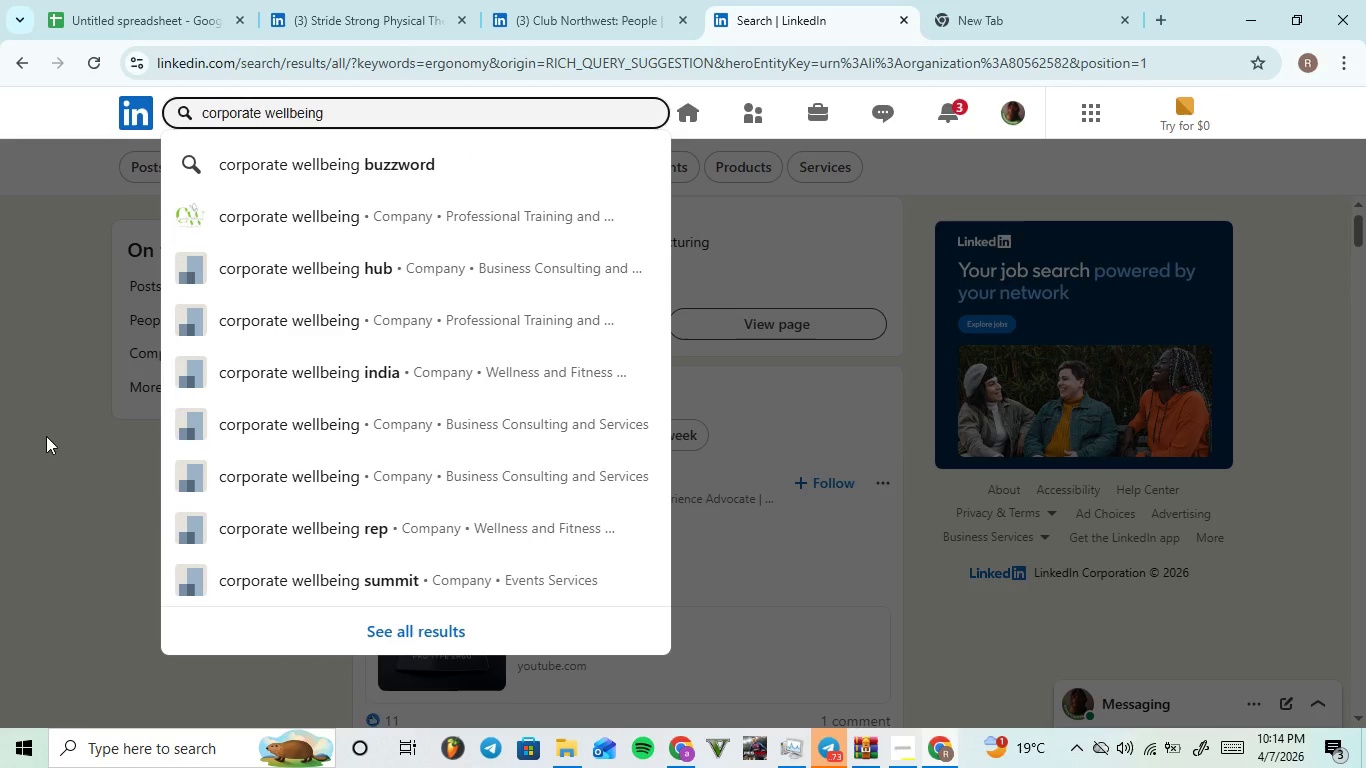 
key(Enter)
 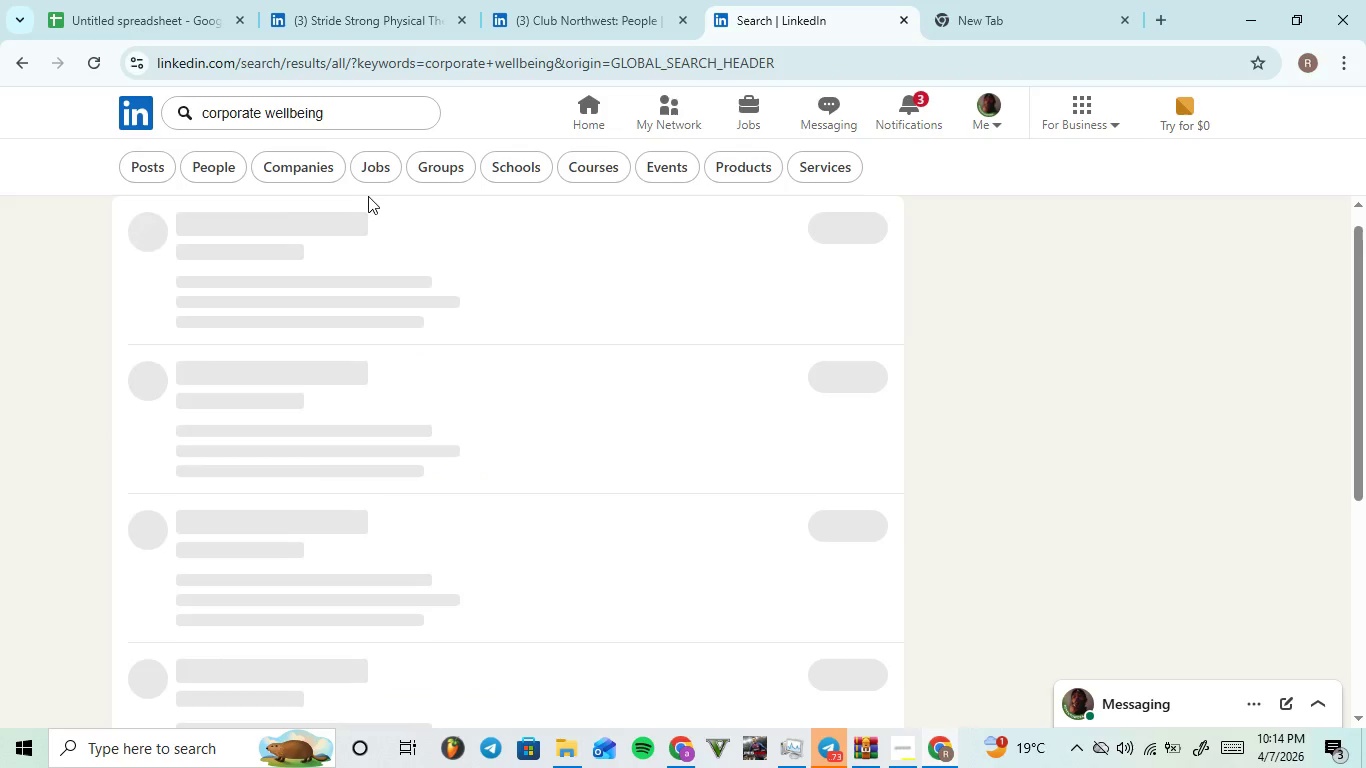 
left_click([305, 166])
 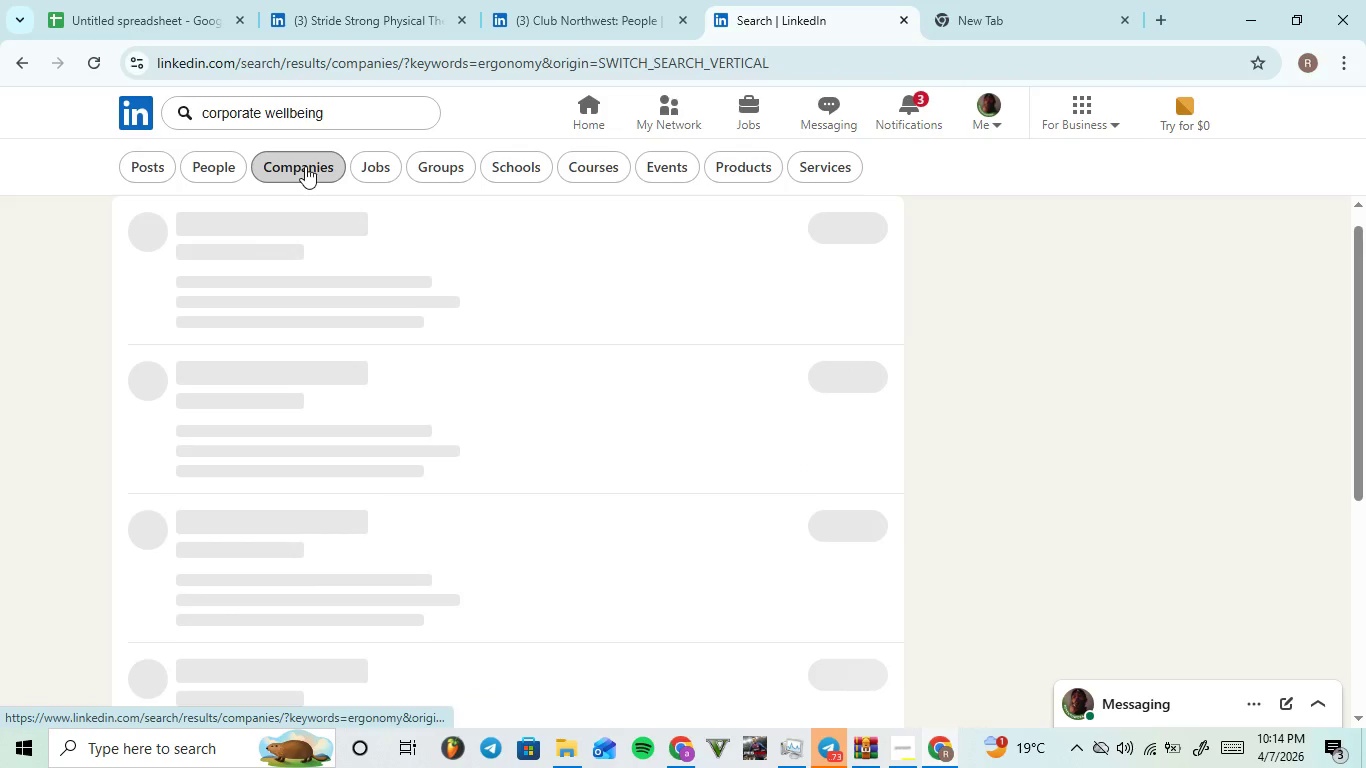 
mouse_move([295, 190])
 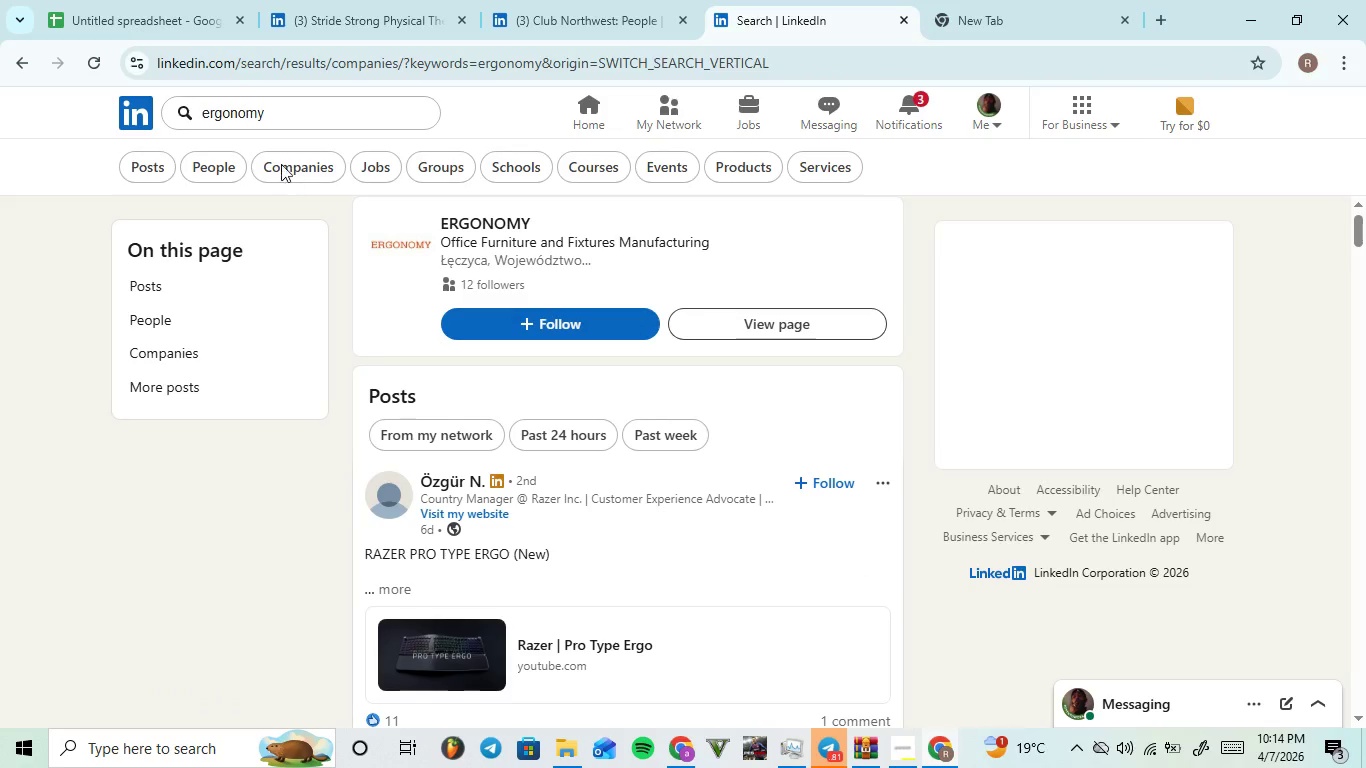 
left_click([279, 160])
 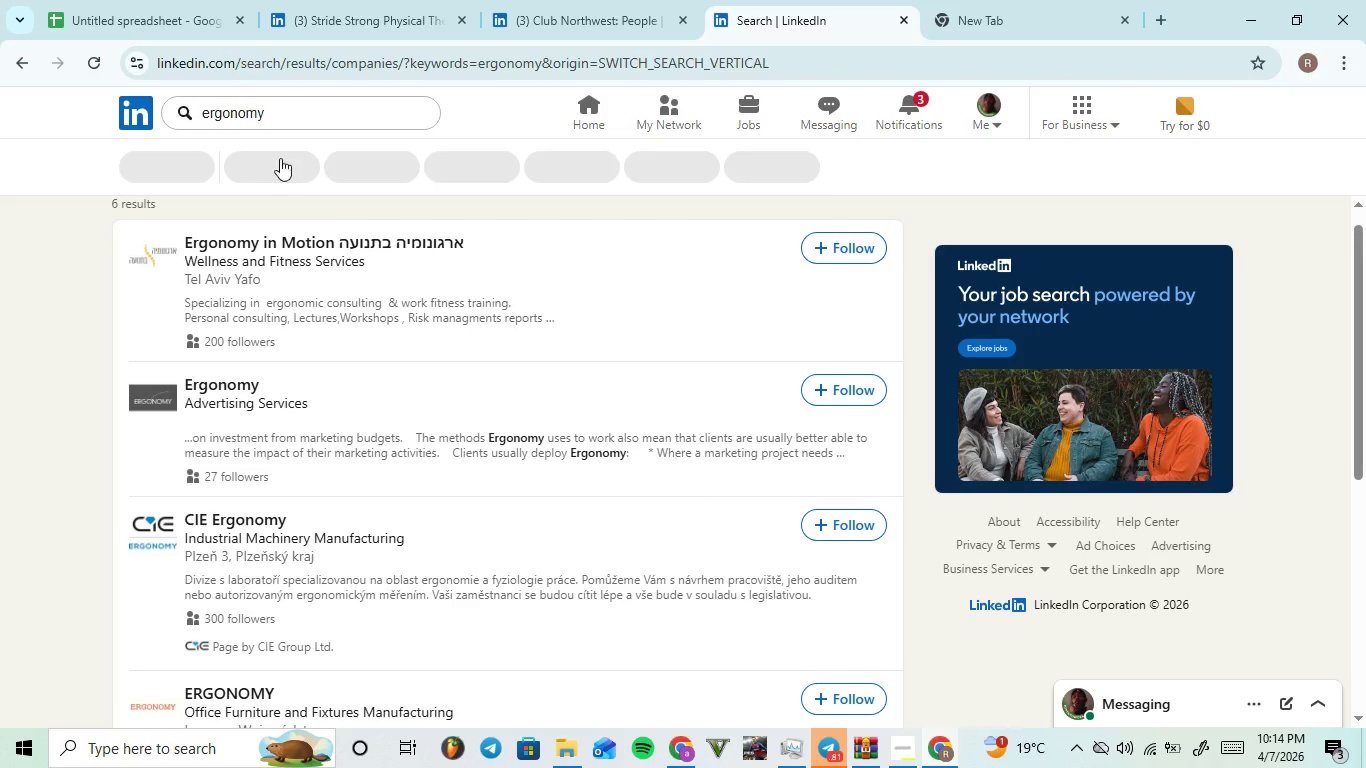 
left_click_drag(start_coordinate=[324, 117], to_coordinate=[0, 168])
 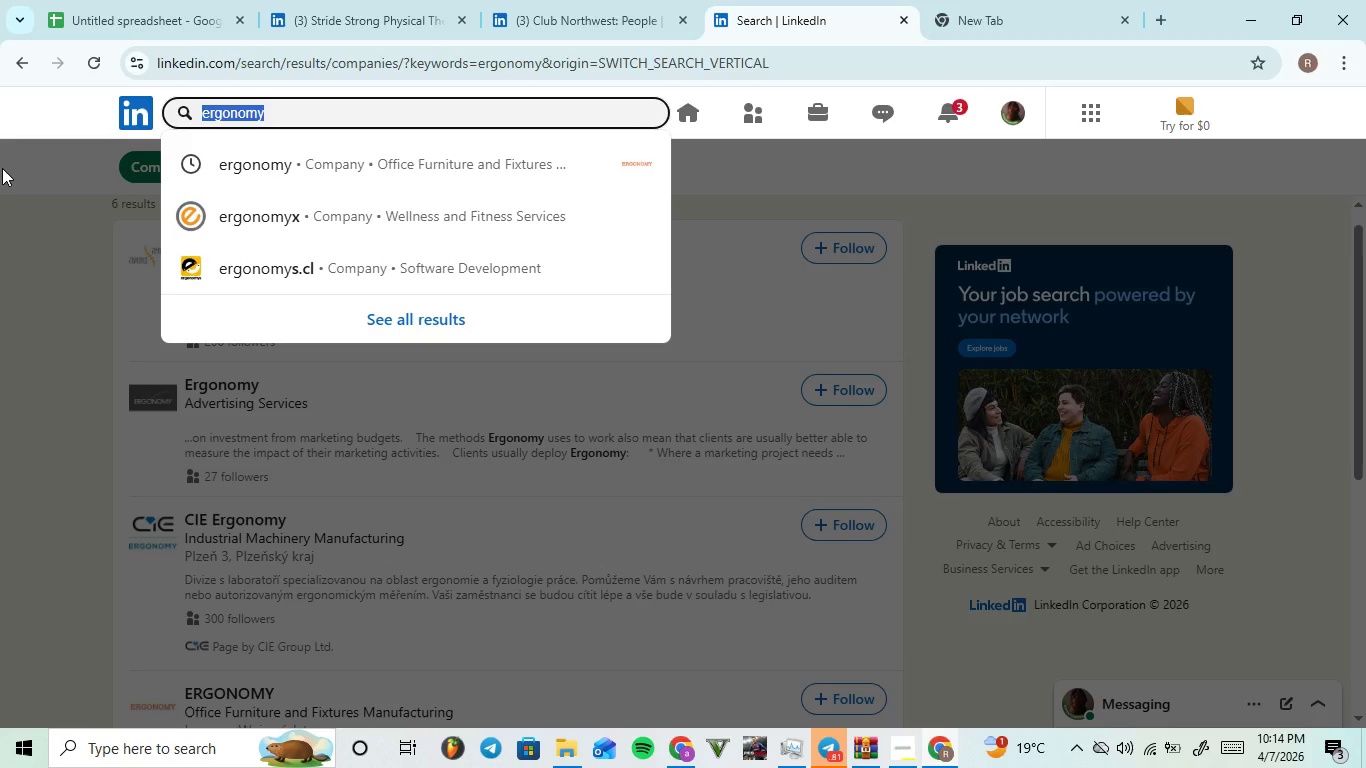 
type(CORp)
 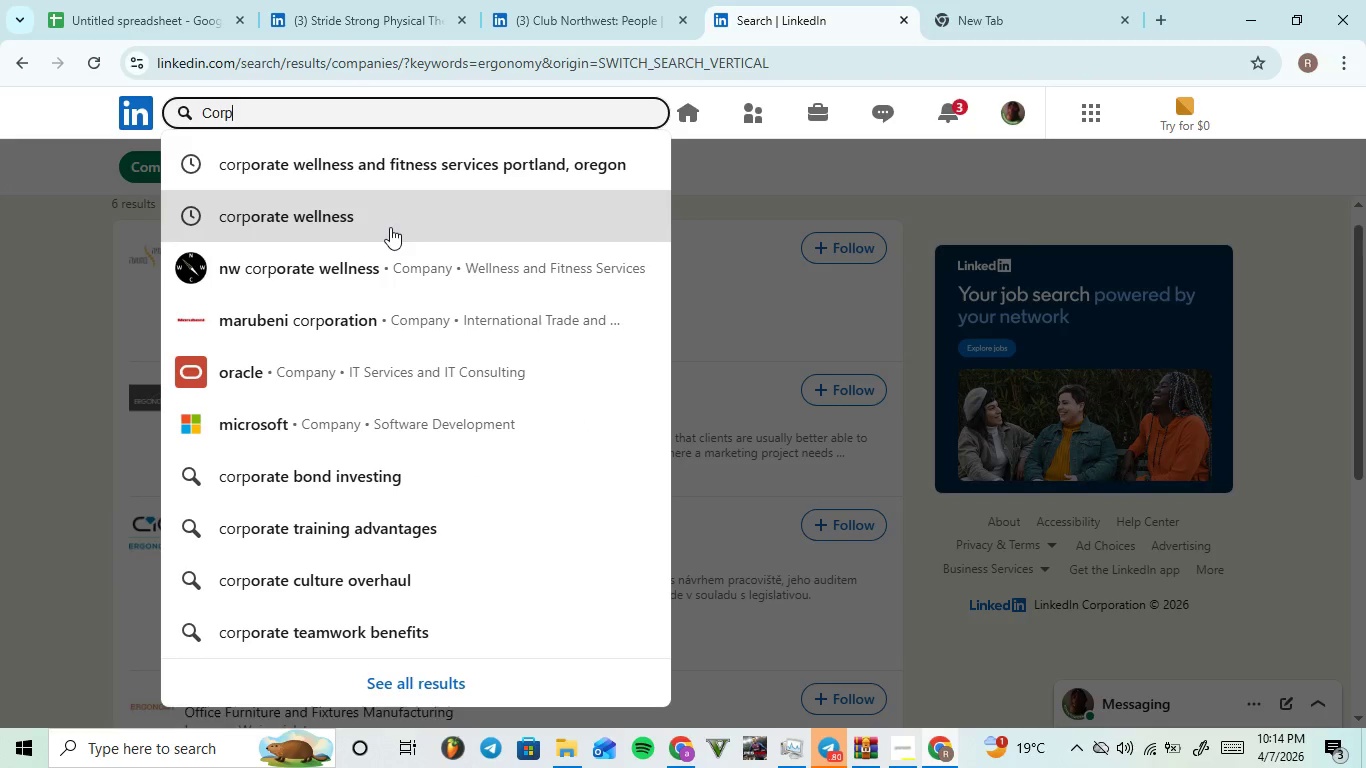 
left_click([422, 185])
 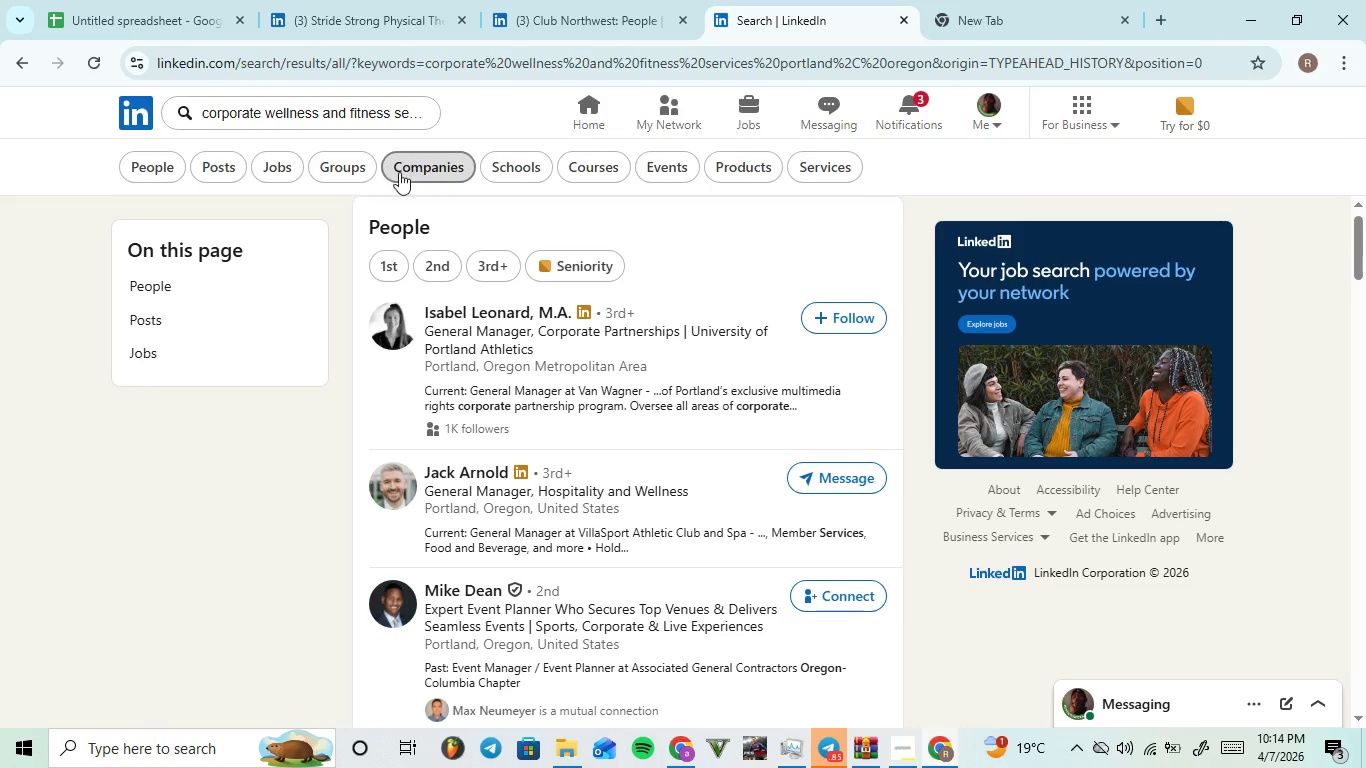 
wait(5.41)
 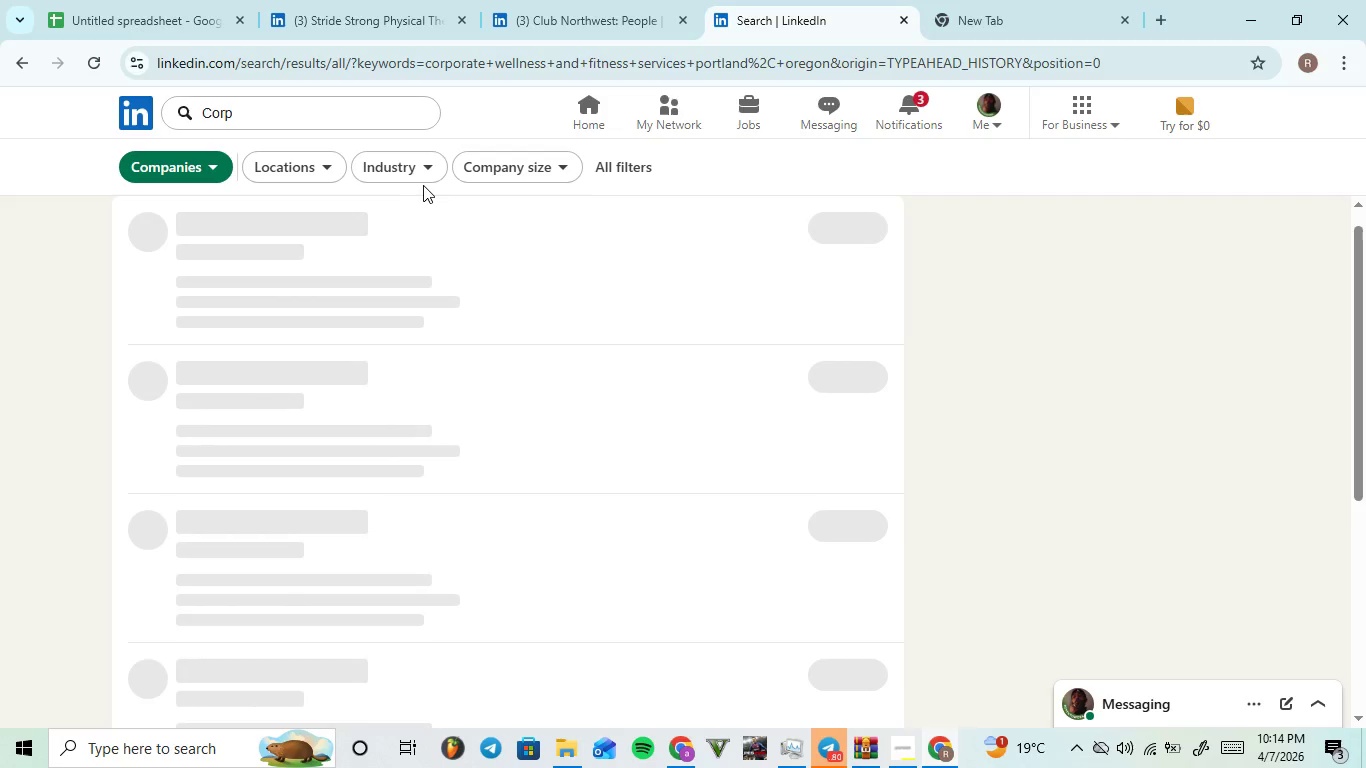 
left_click([418, 171])
 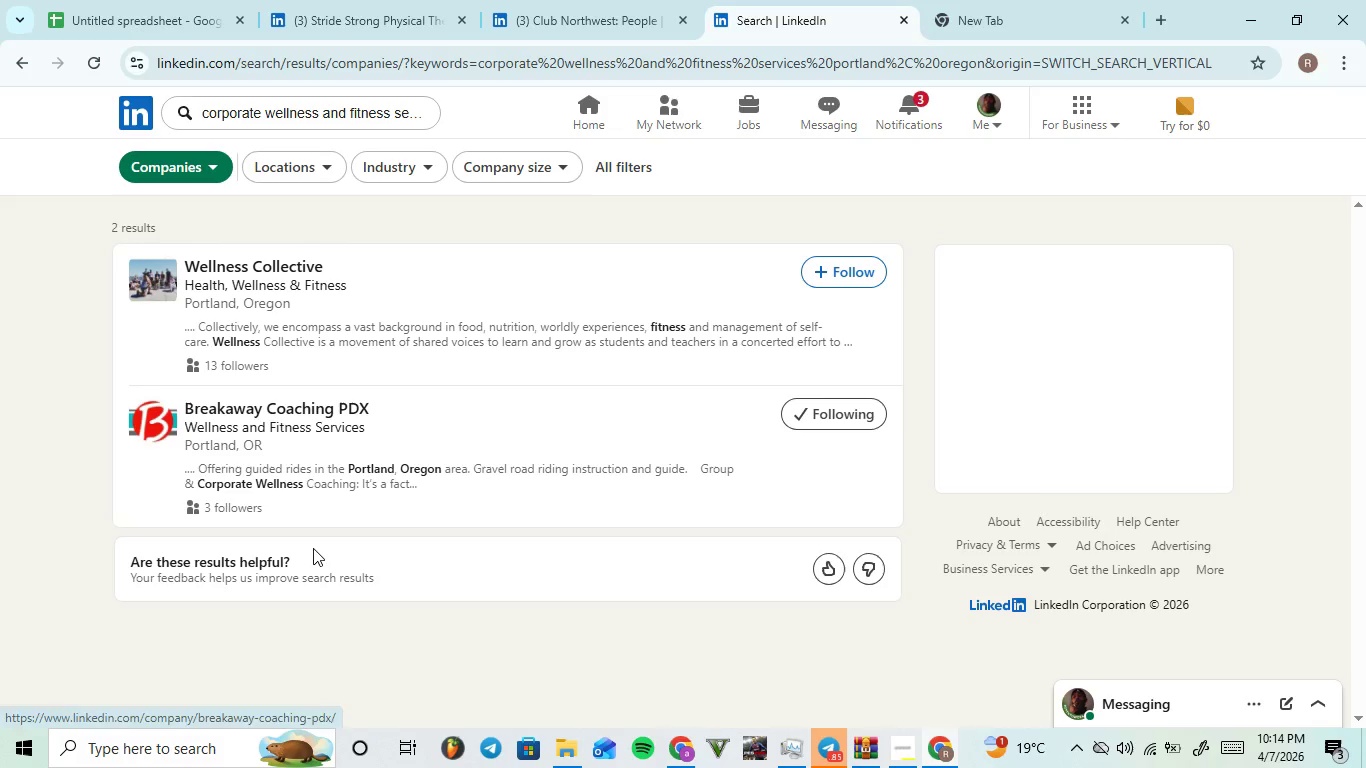 
wait(7.05)
 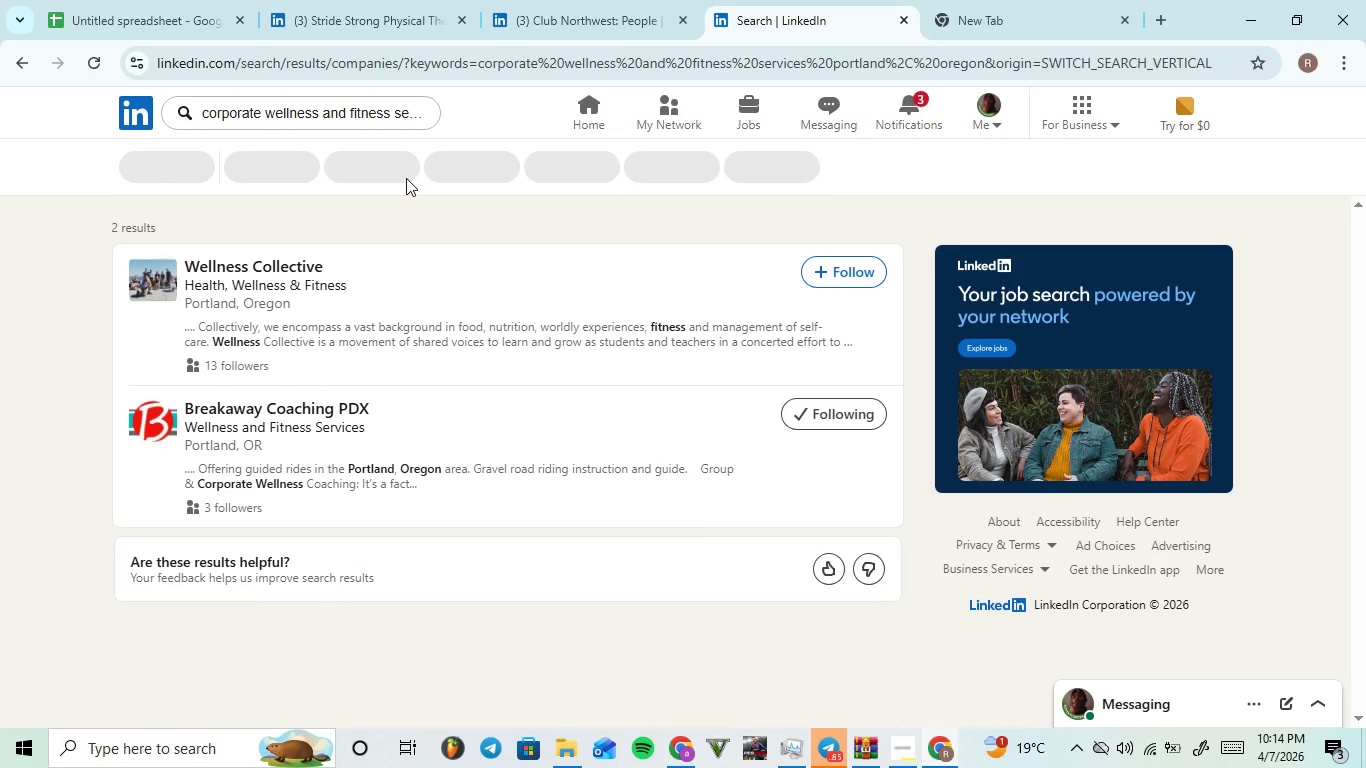 
left_click([364, 117])
 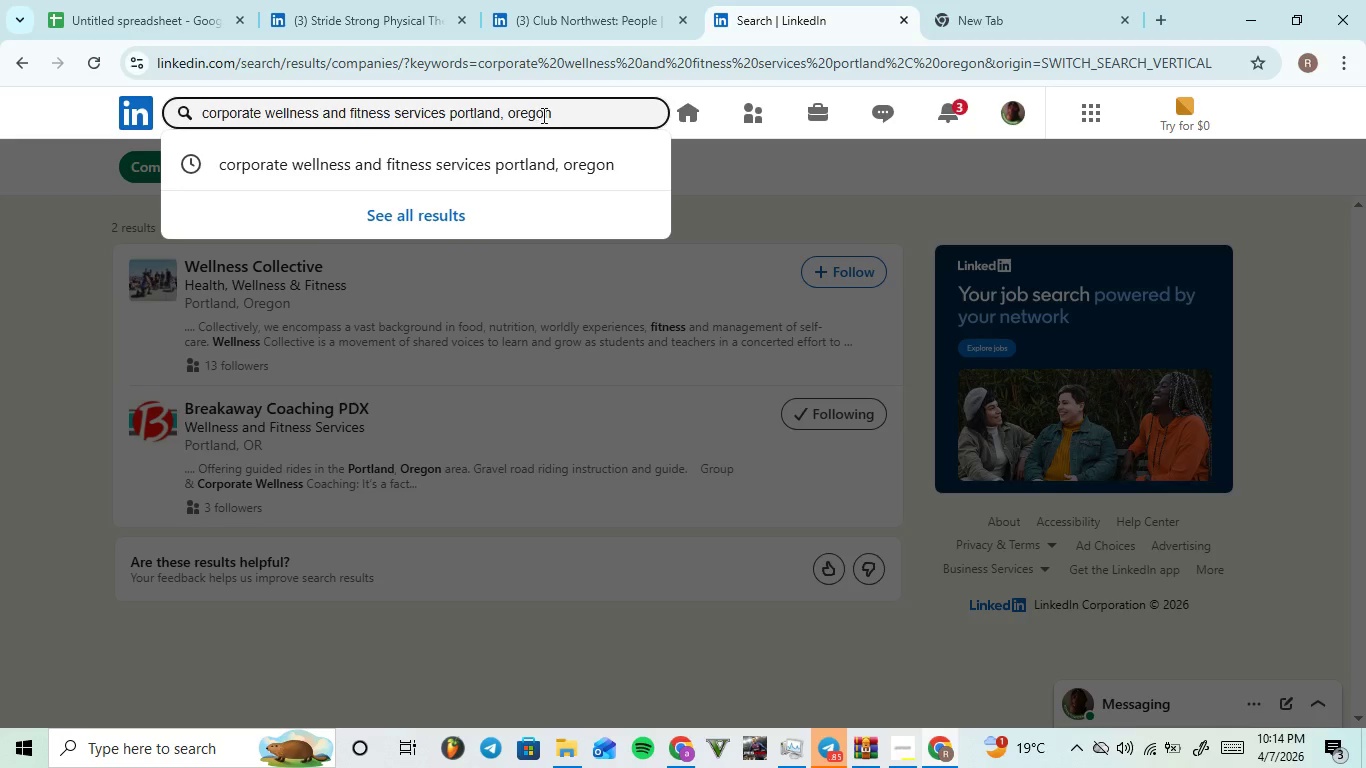 
left_click_drag(start_coordinate=[569, 115], to_coordinate=[396, 121])
 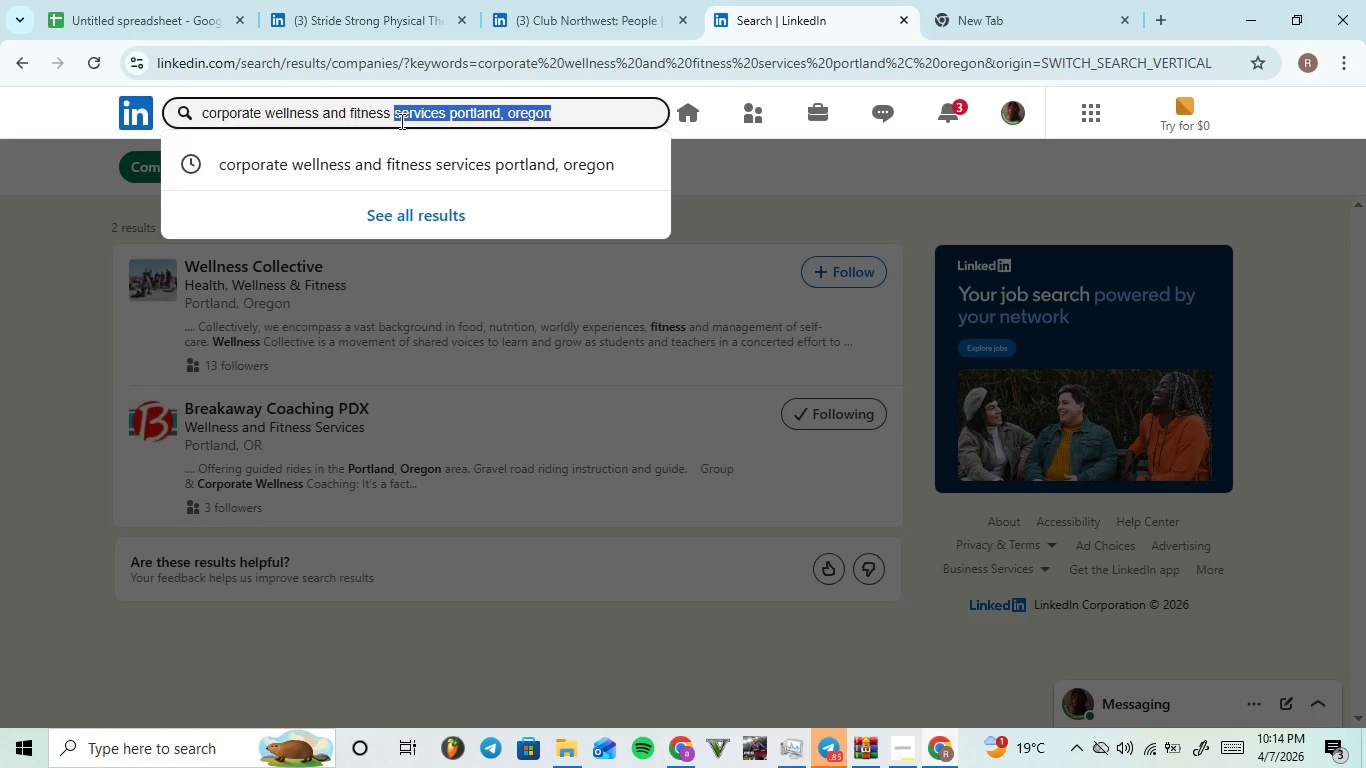 
key(Backspace)
 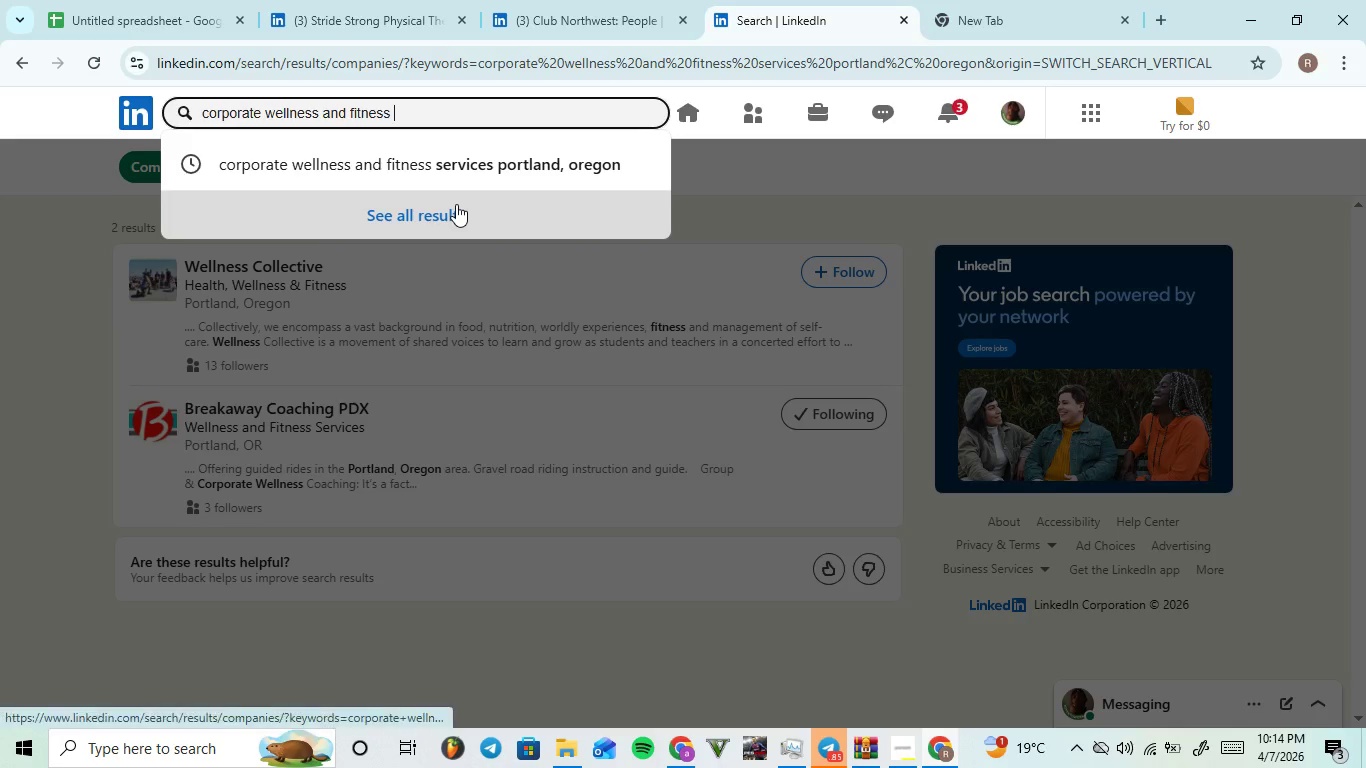 
left_click([456, 204])
 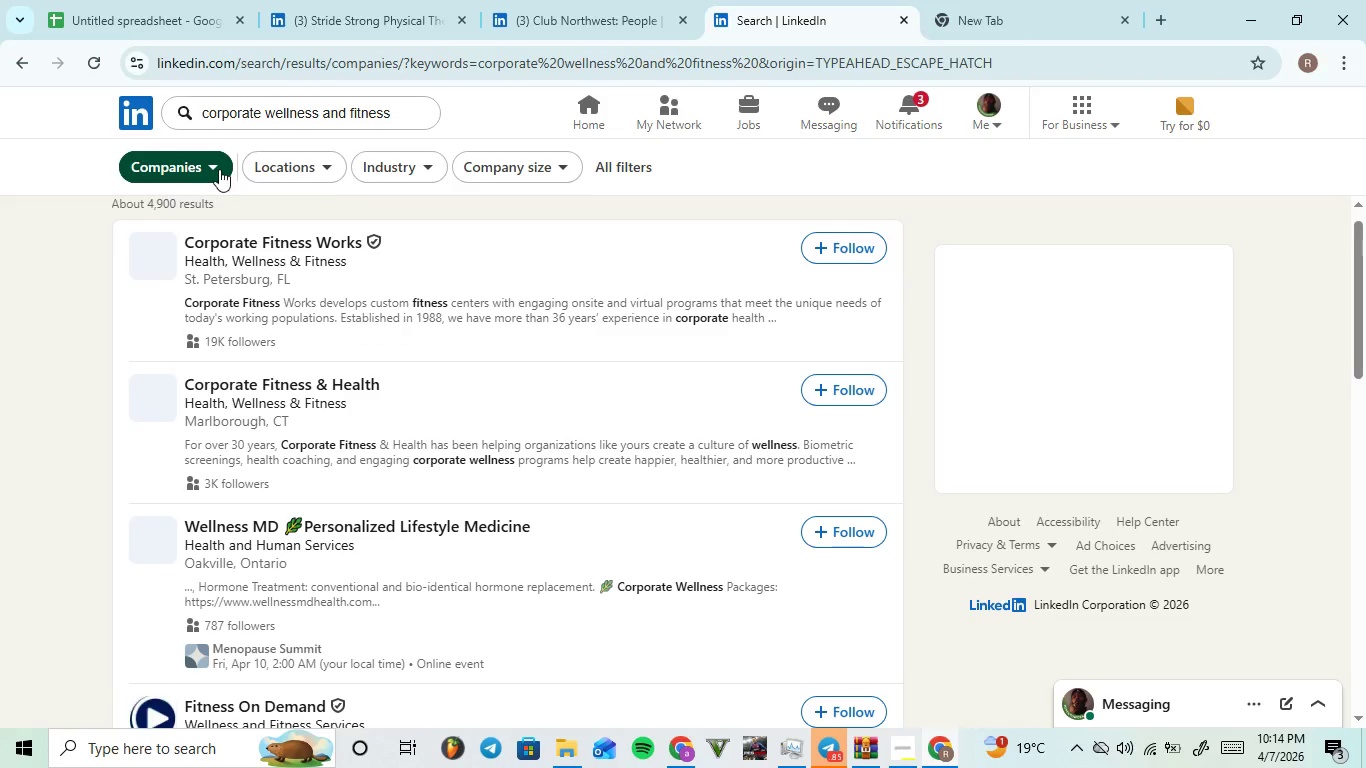 
left_click([323, 162])
 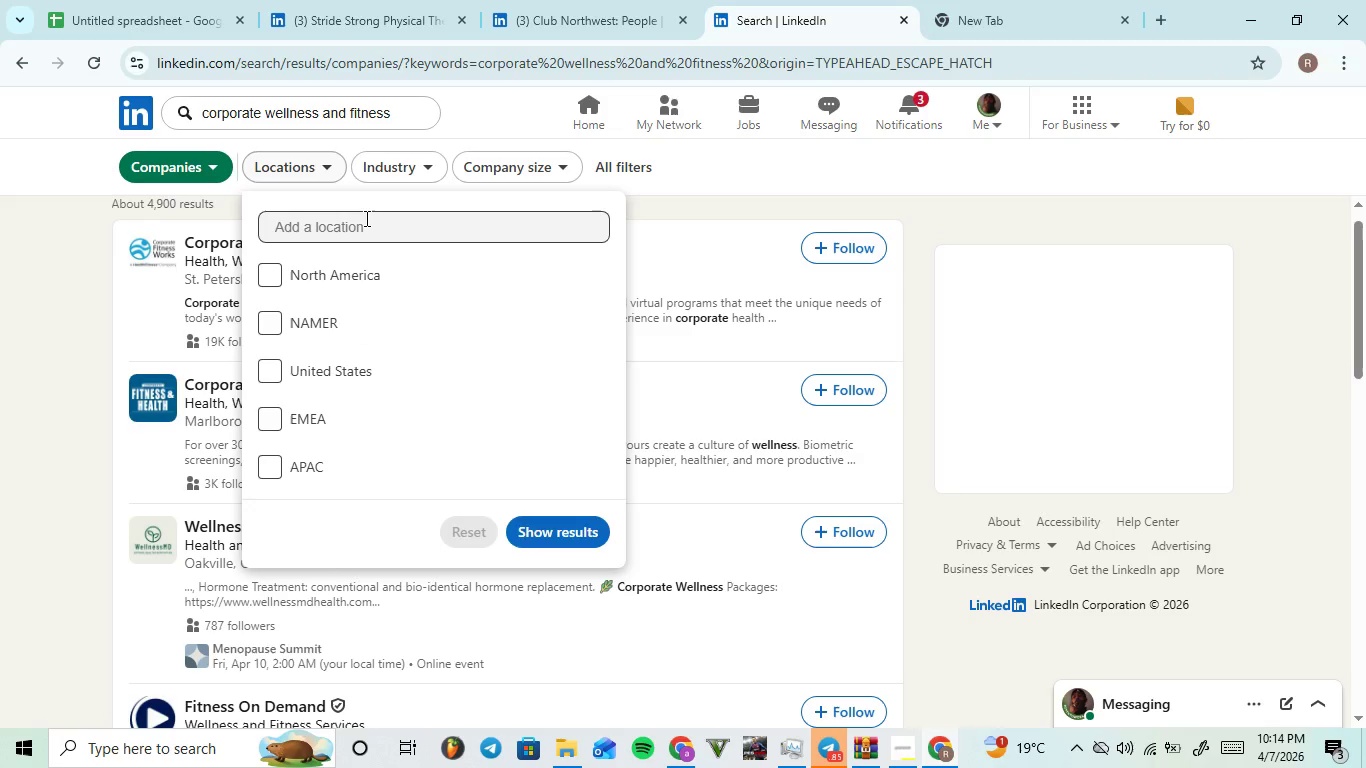 
left_click([367, 222])
 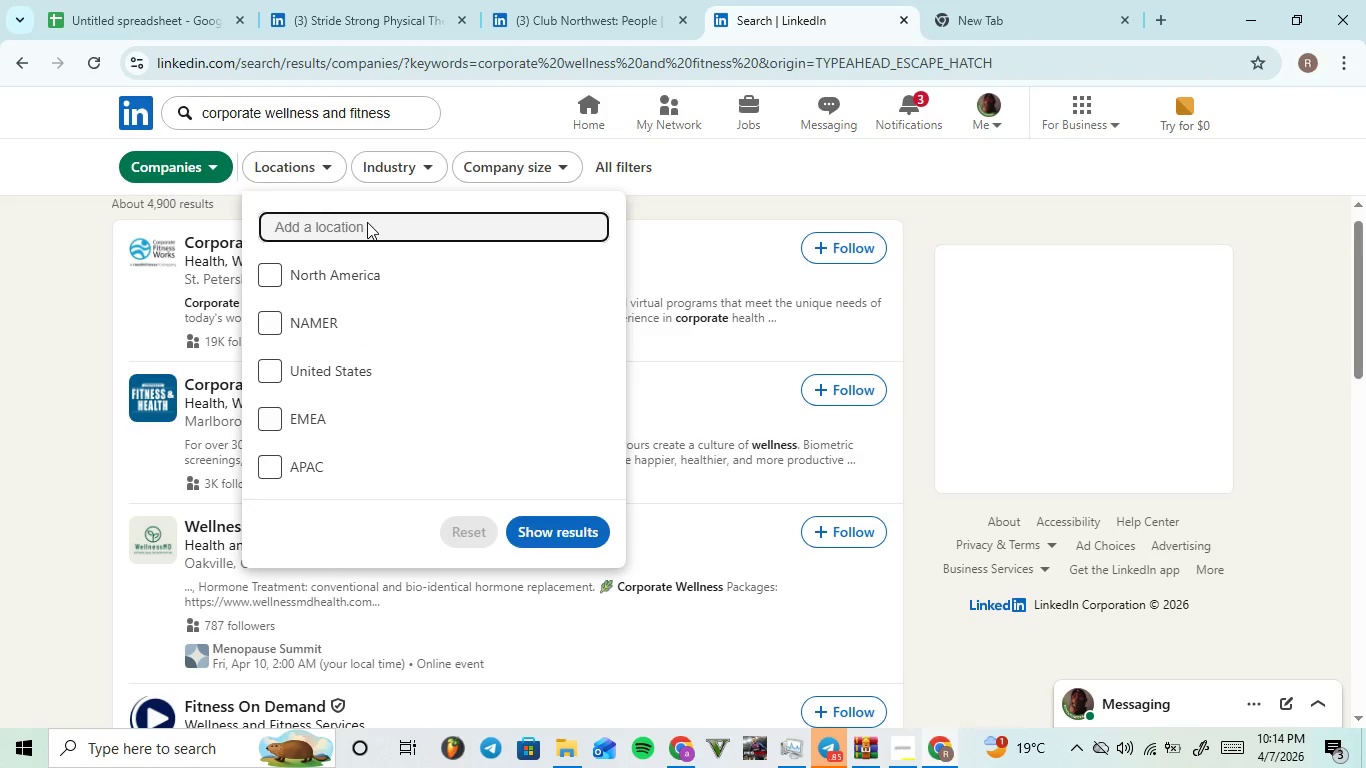 
type(or)
 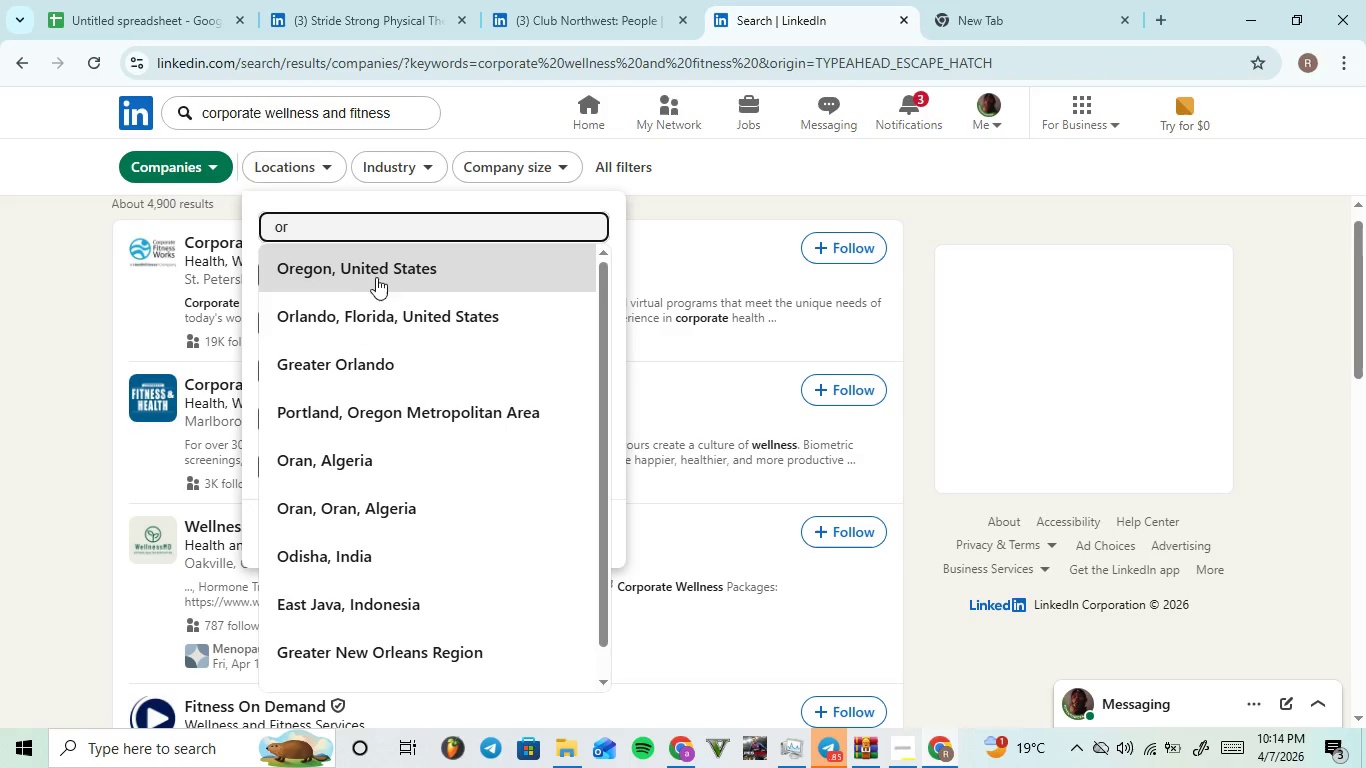 
left_click([381, 286])
 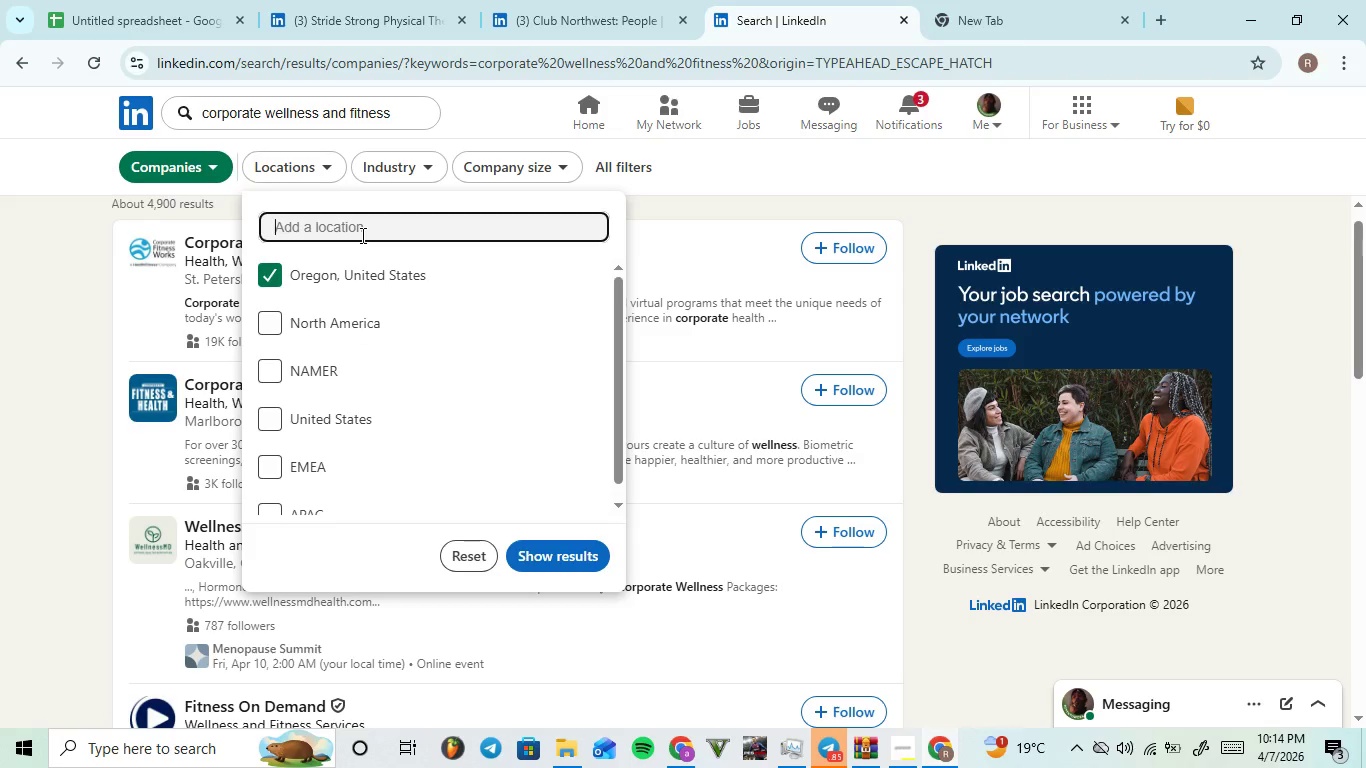 
left_click([361, 235])
 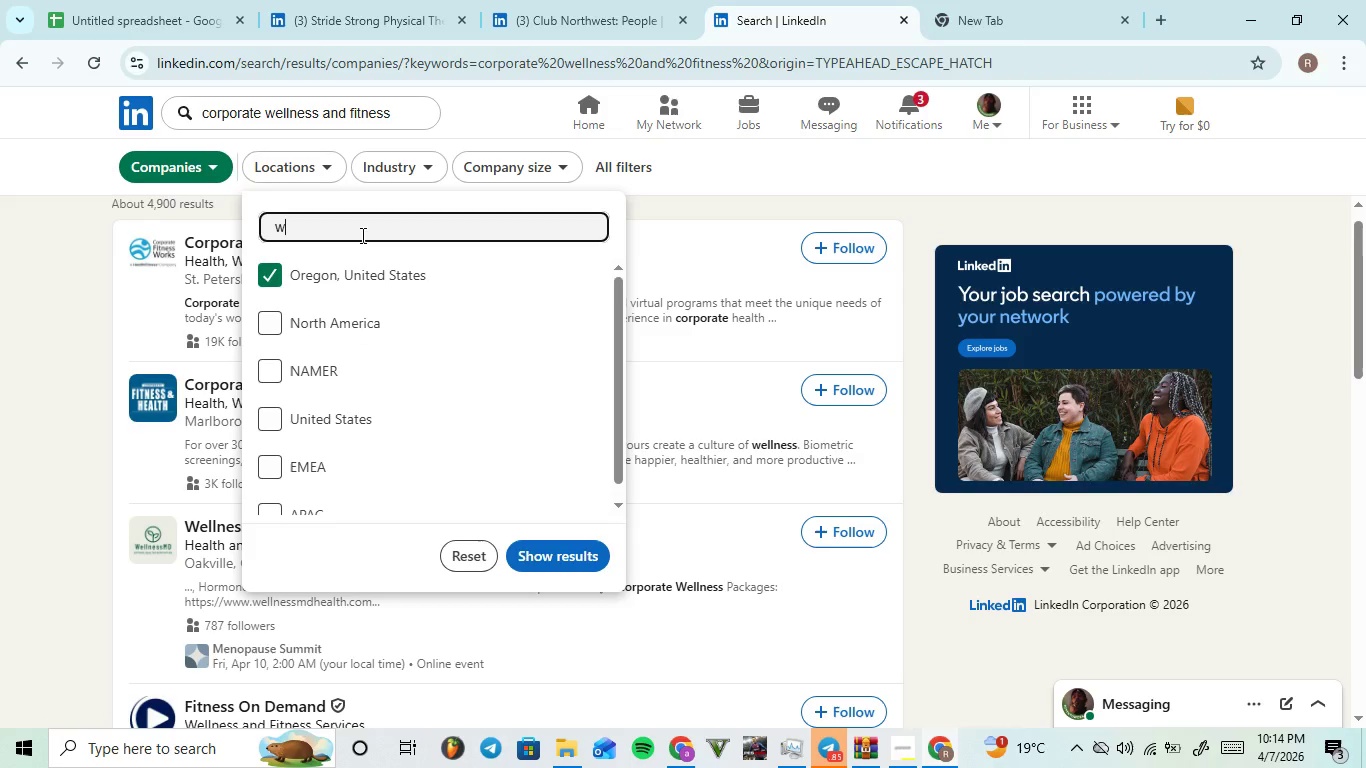 
type(wa)
 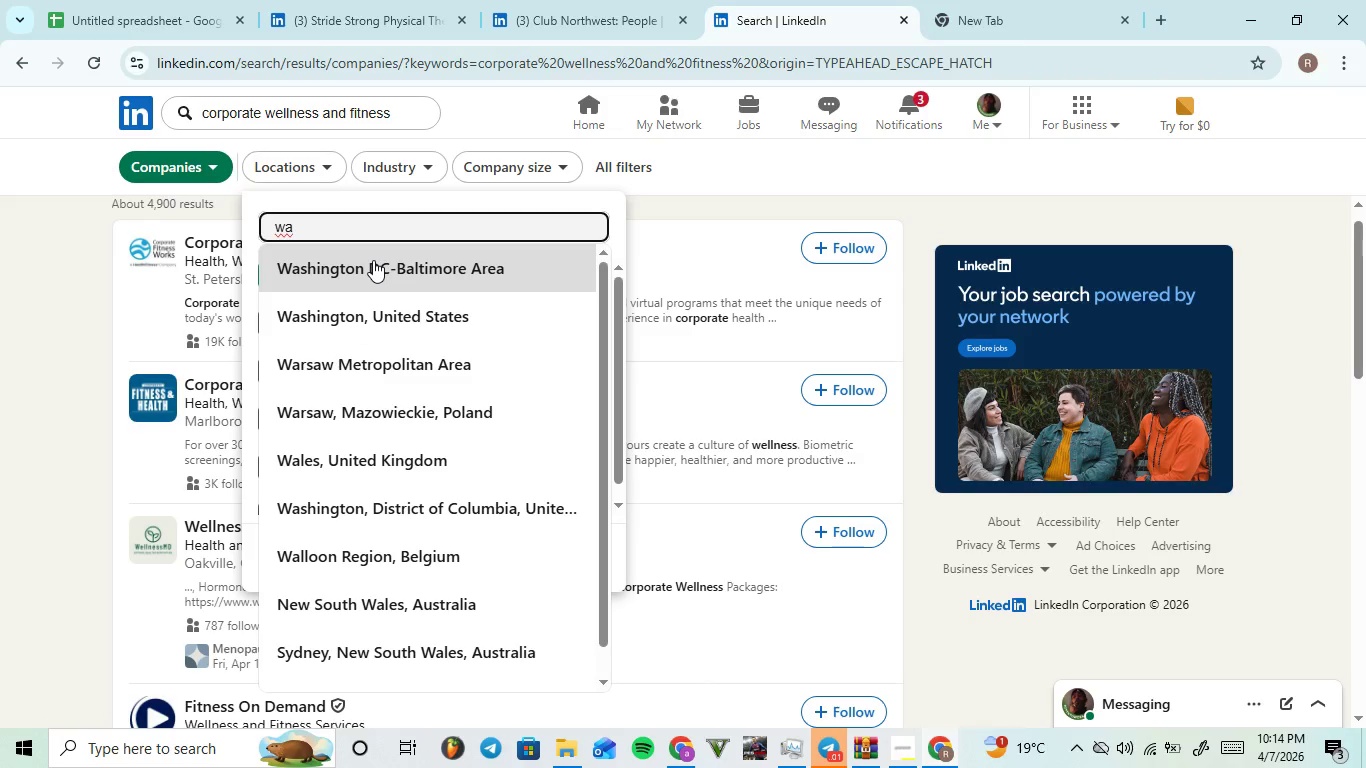 
mouse_move([395, 341])
 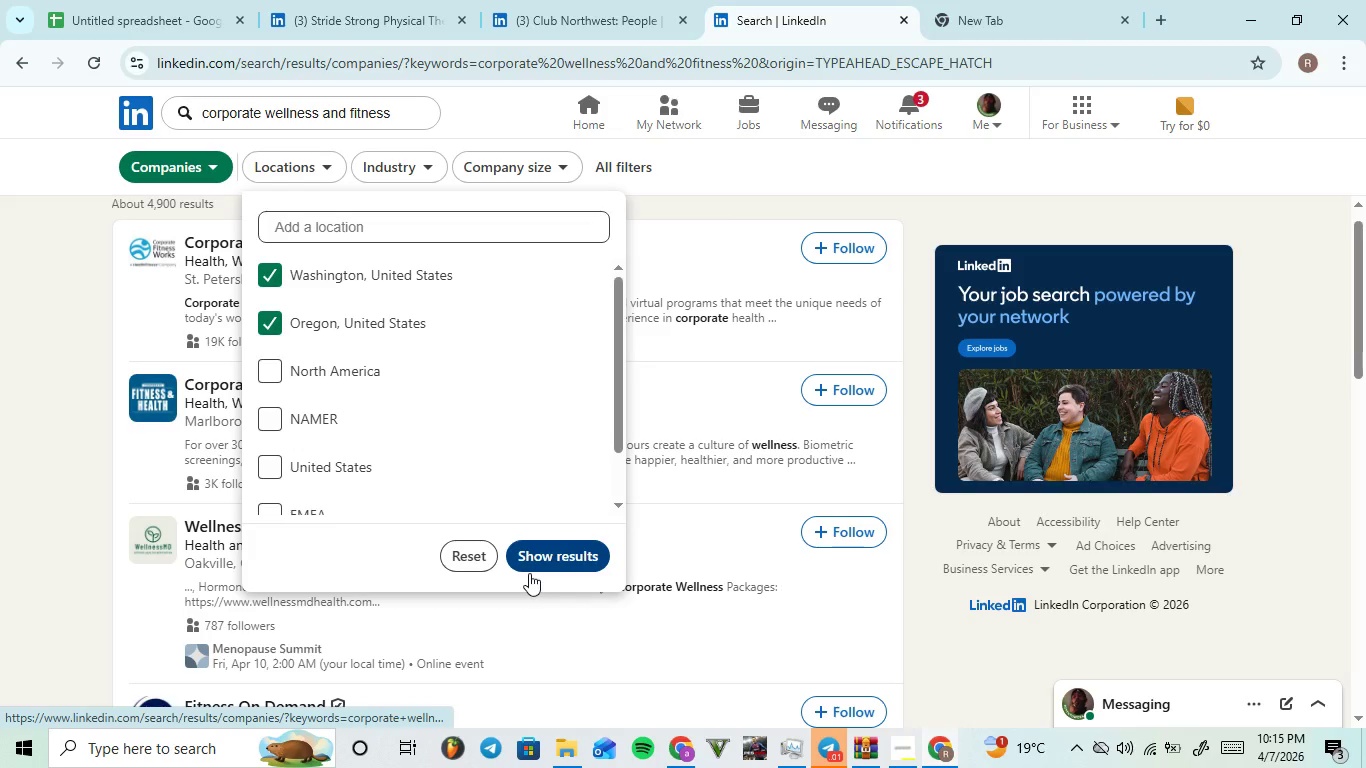 
left_click([534, 569])
 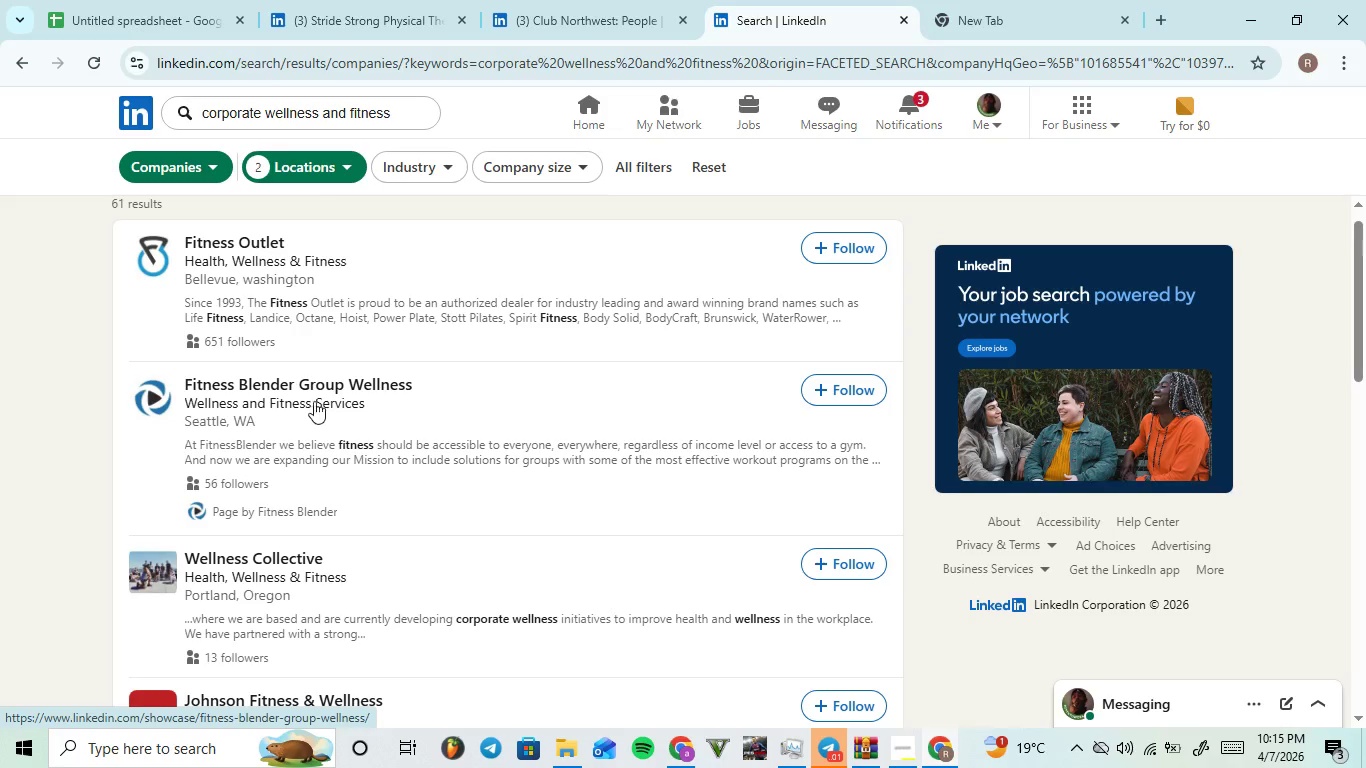 
wait(6.88)
 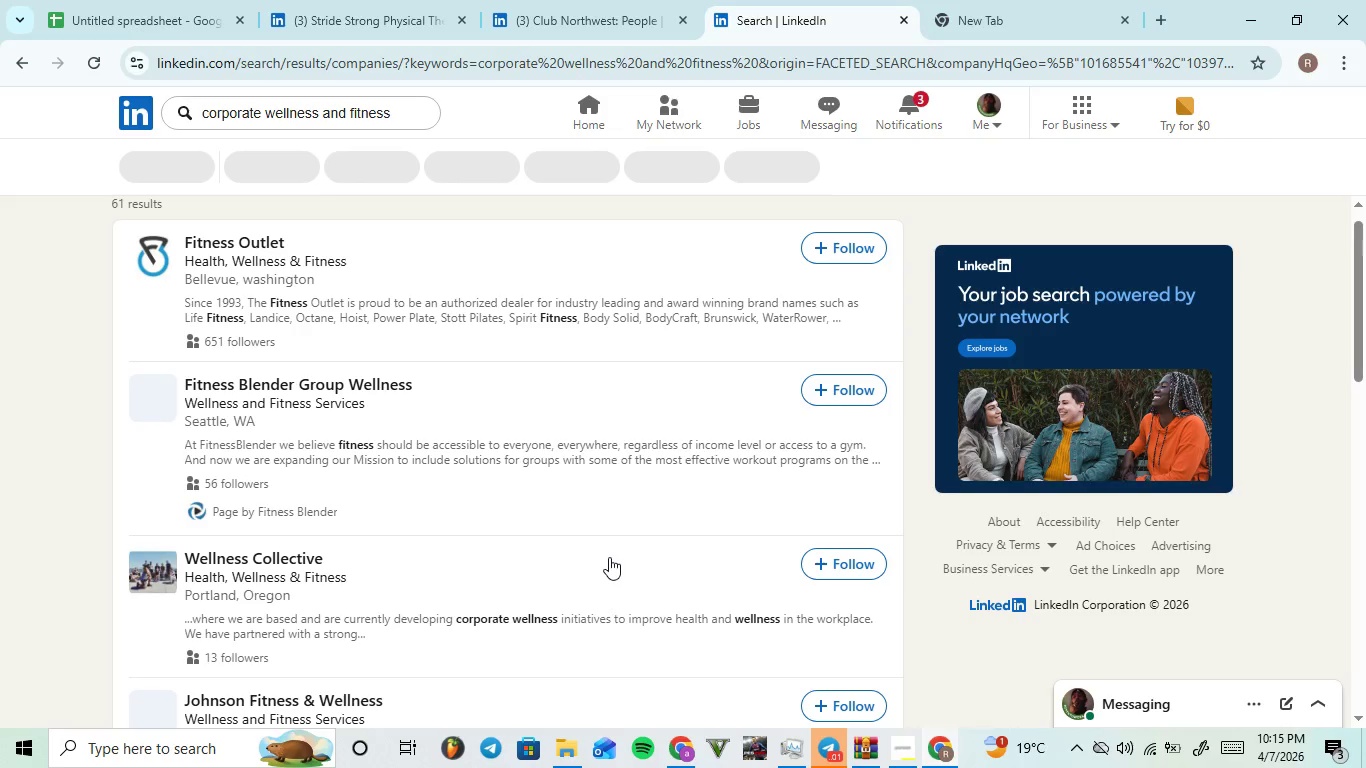 
left_click([322, 380])
 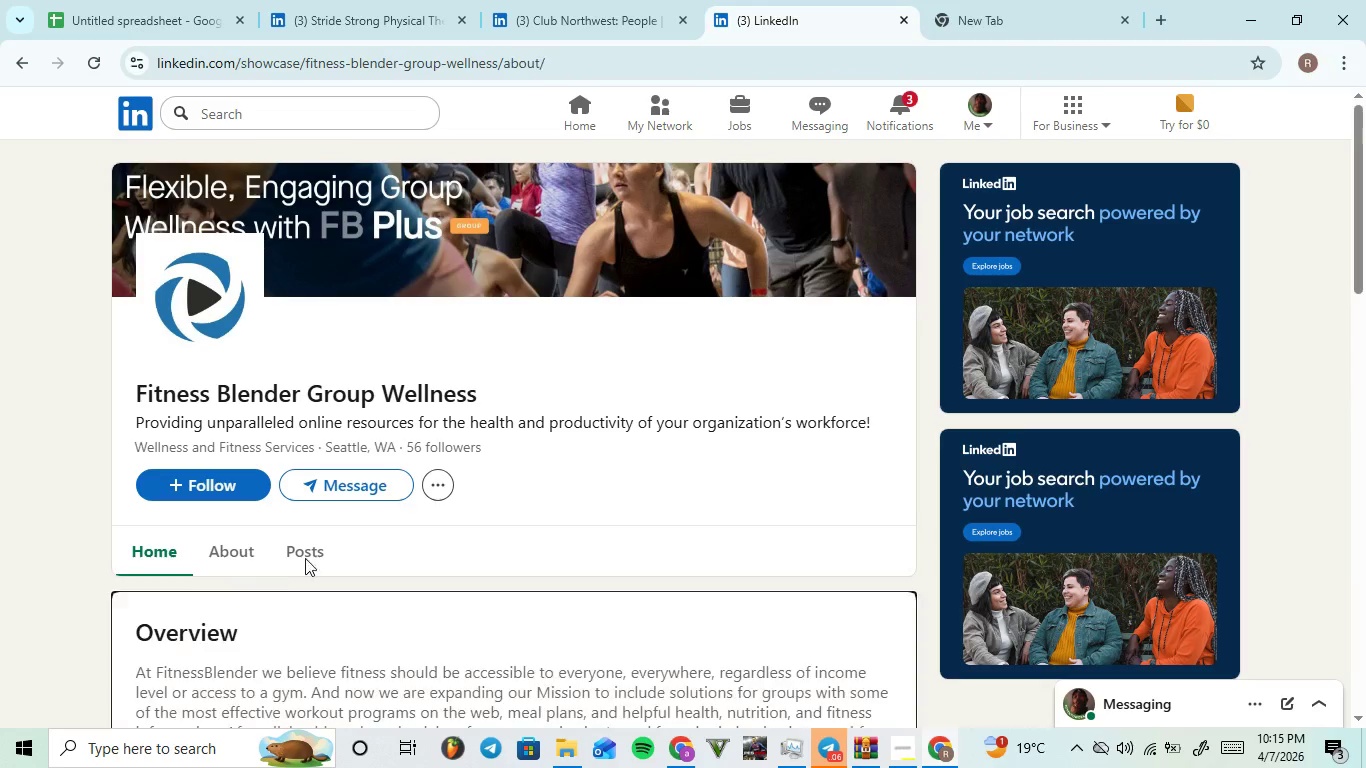 
wait(5.02)
 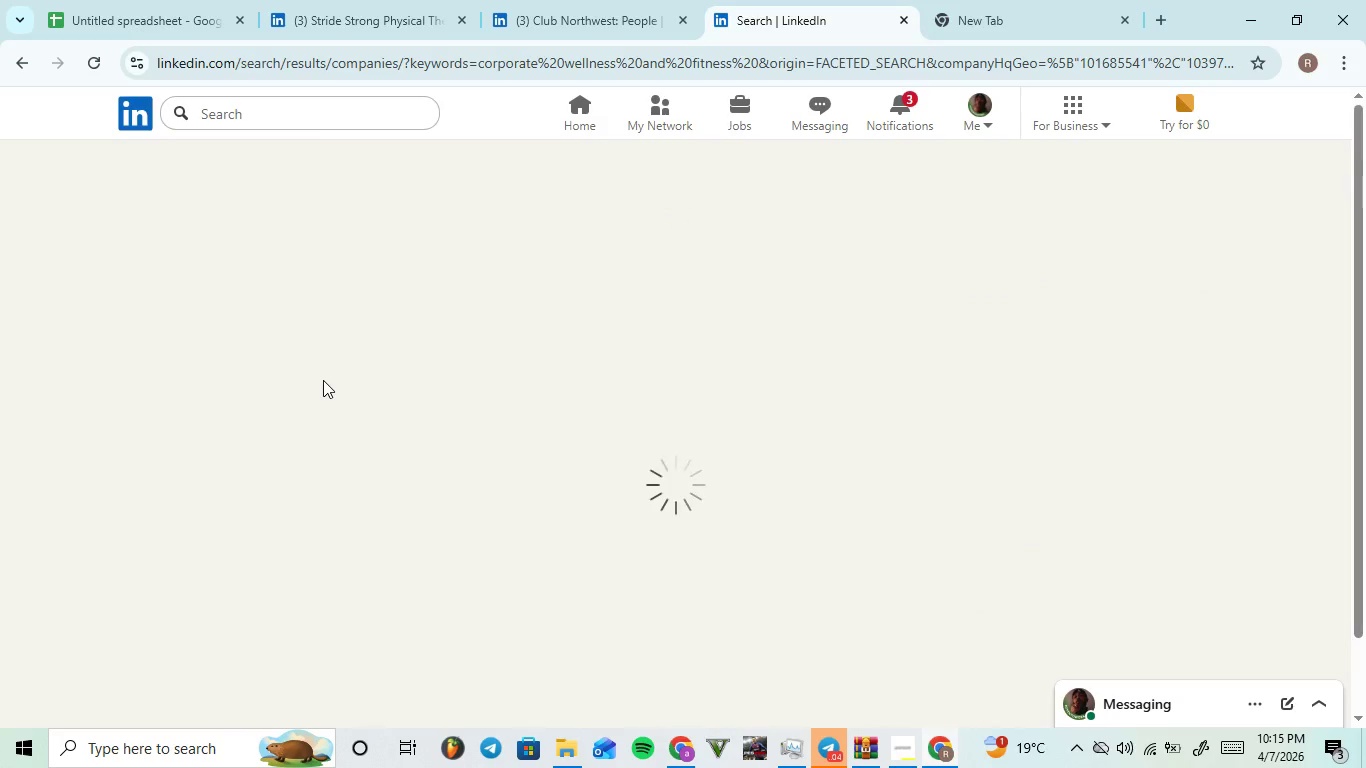 
scroll: coordinate [539, 501], scroll_direction: down, amount: 7.0
 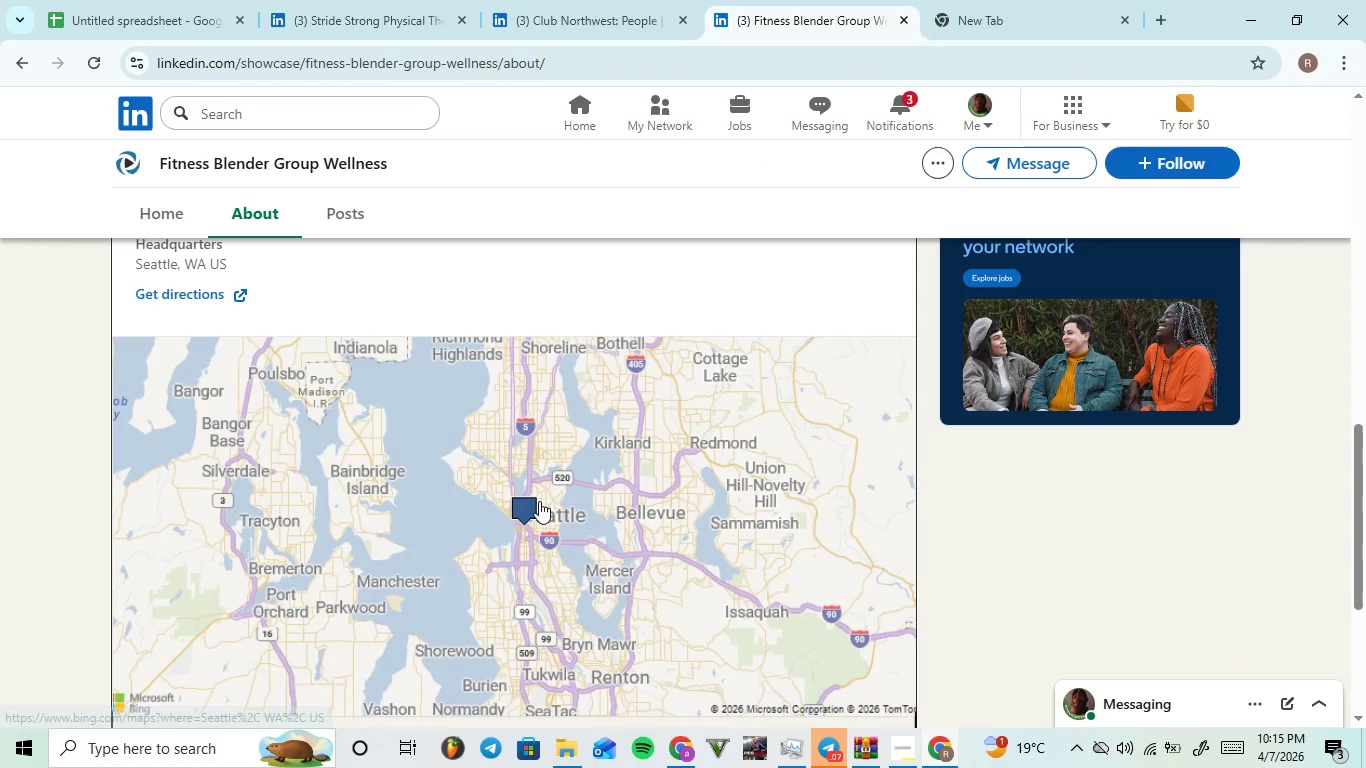 
scroll: coordinate [543, 502], scroll_direction: up, amount: 8.0
 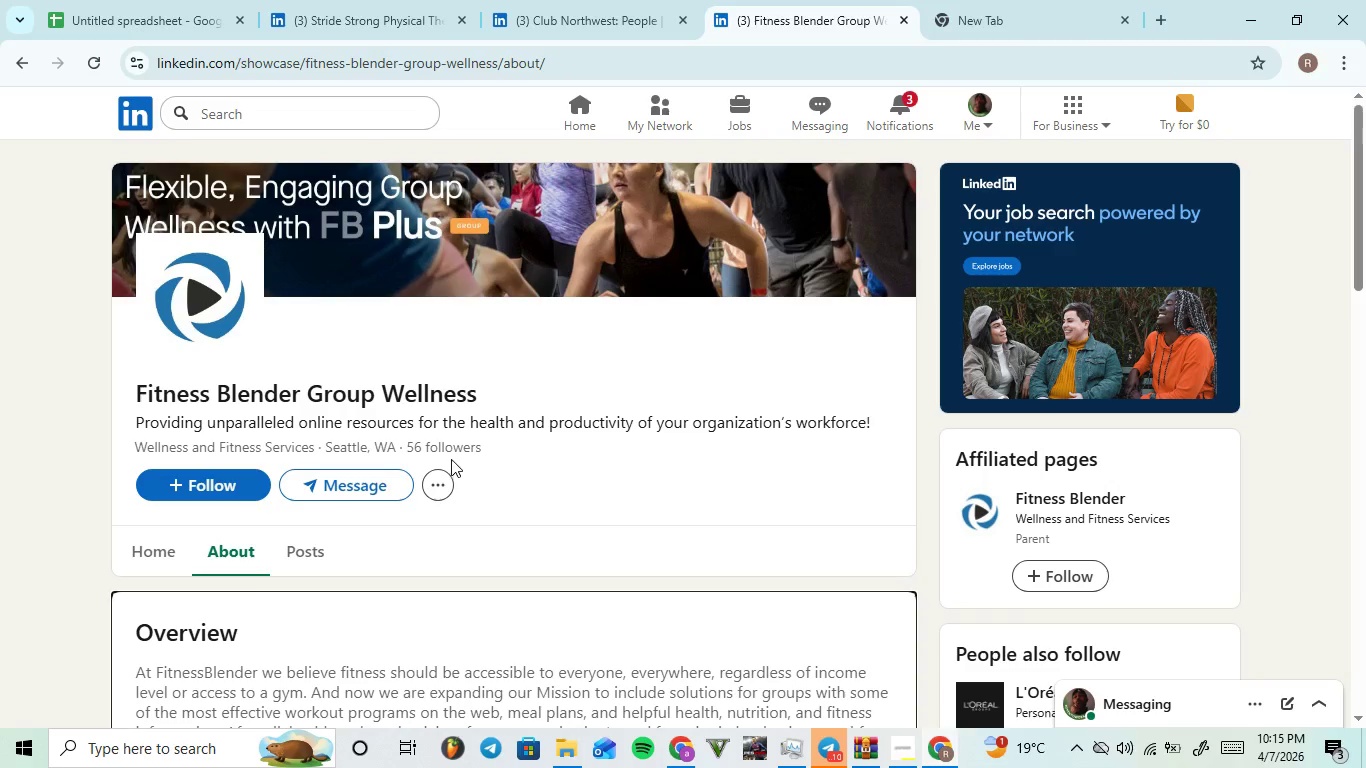 
left_click([450, 443])
 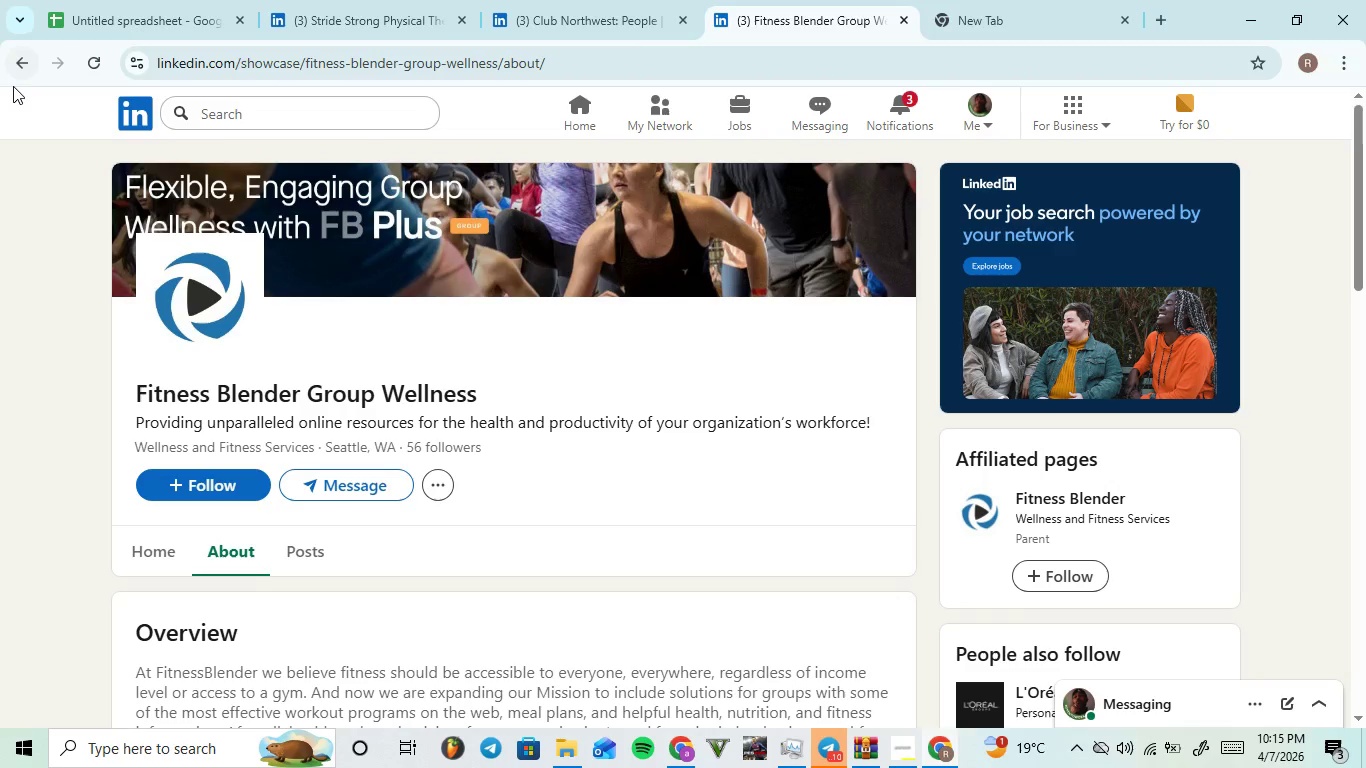 
double_click([21, 64])
 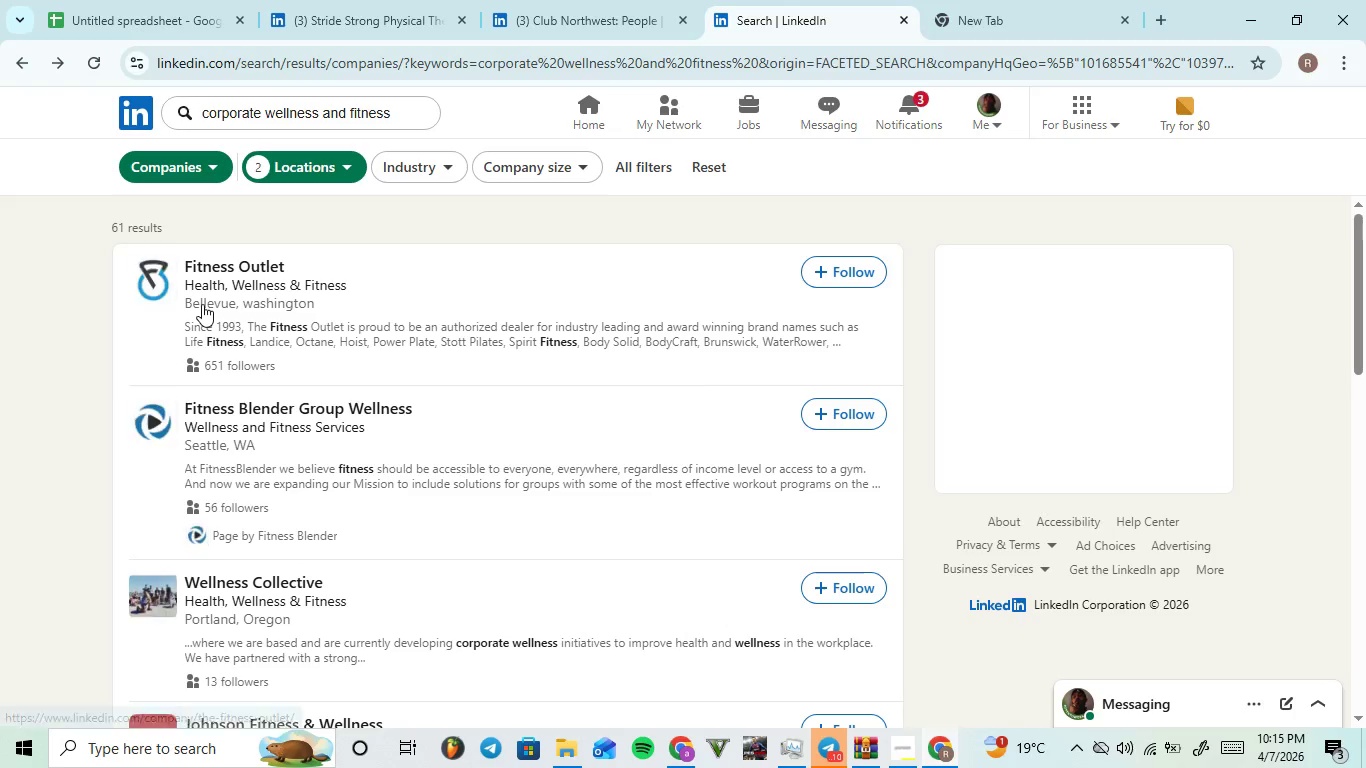 
scroll: coordinate [222, 329], scroll_direction: down, amount: 4.0
 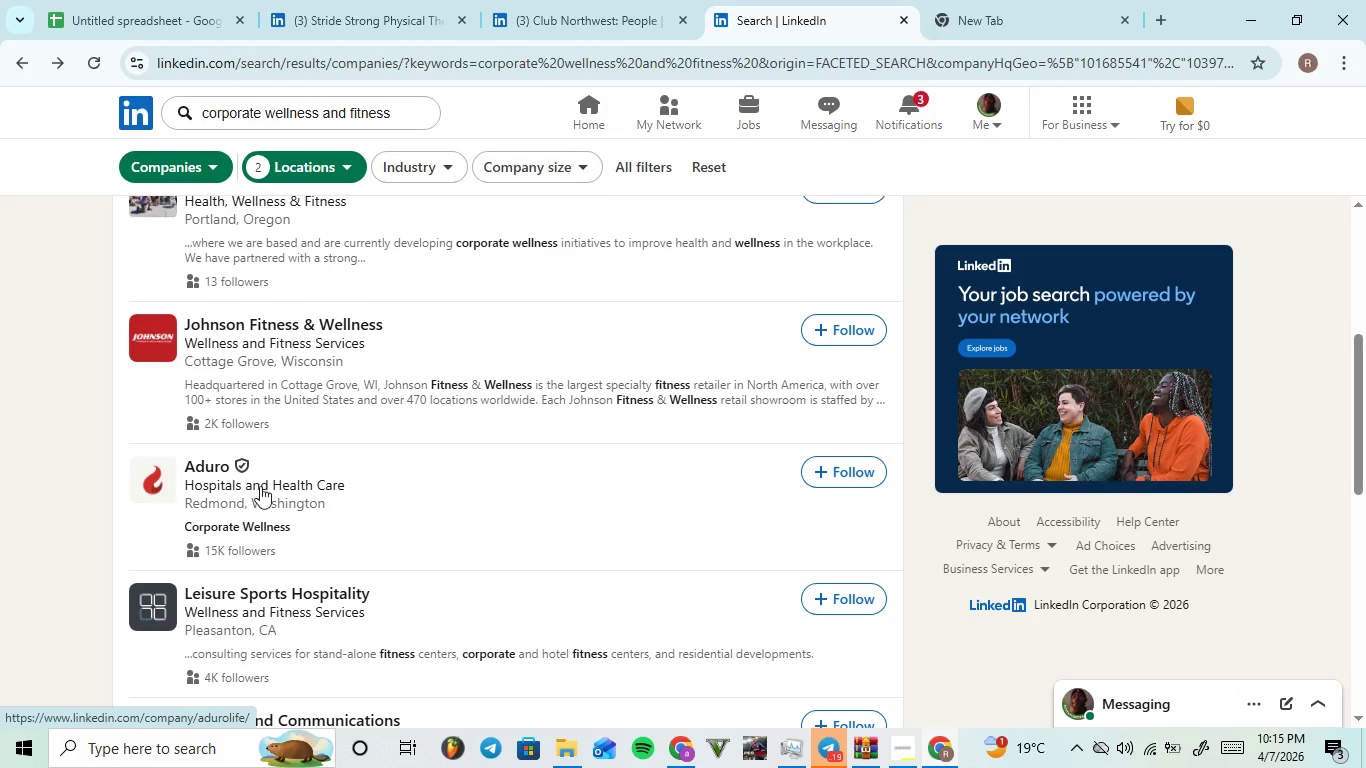 
wait(5.02)
 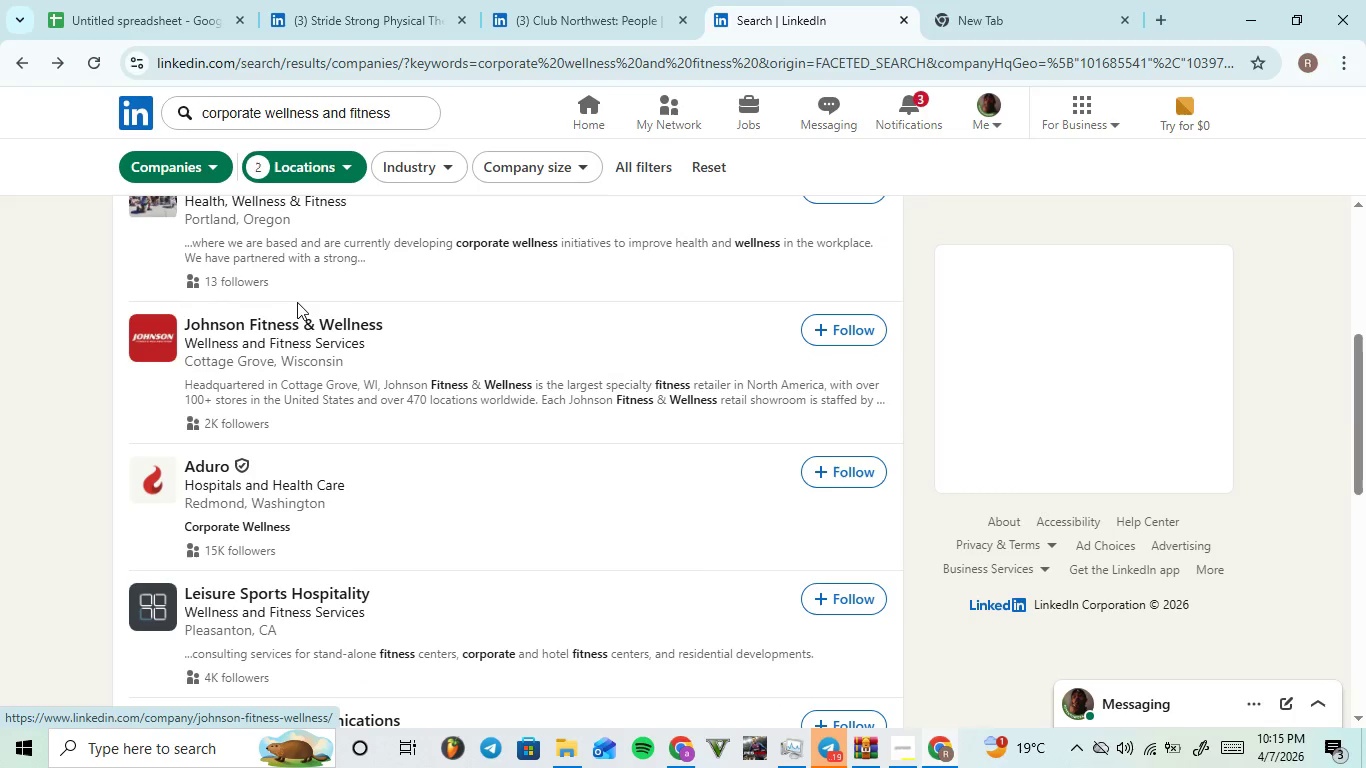 
scroll: coordinate [285, 480], scroll_direction: down, amount: 4.0
 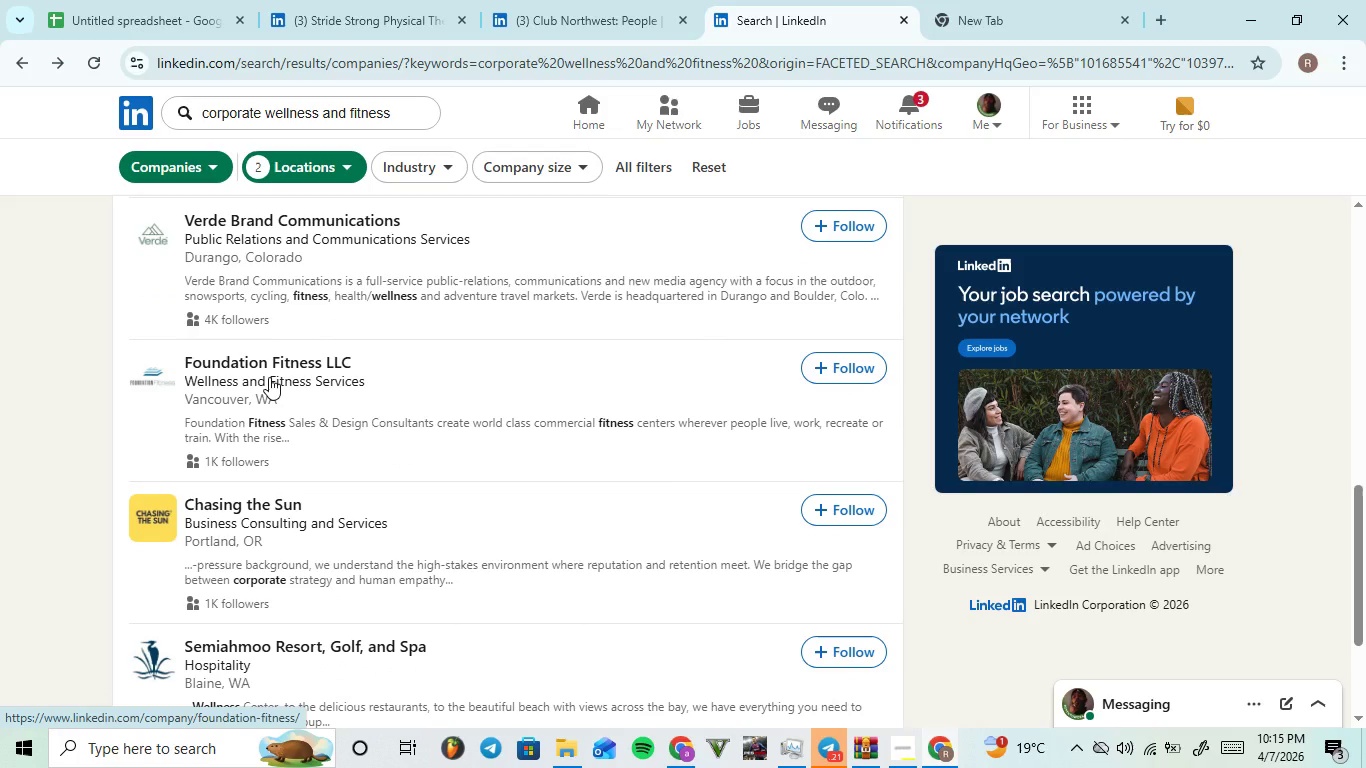 
left_click([269, 377])
 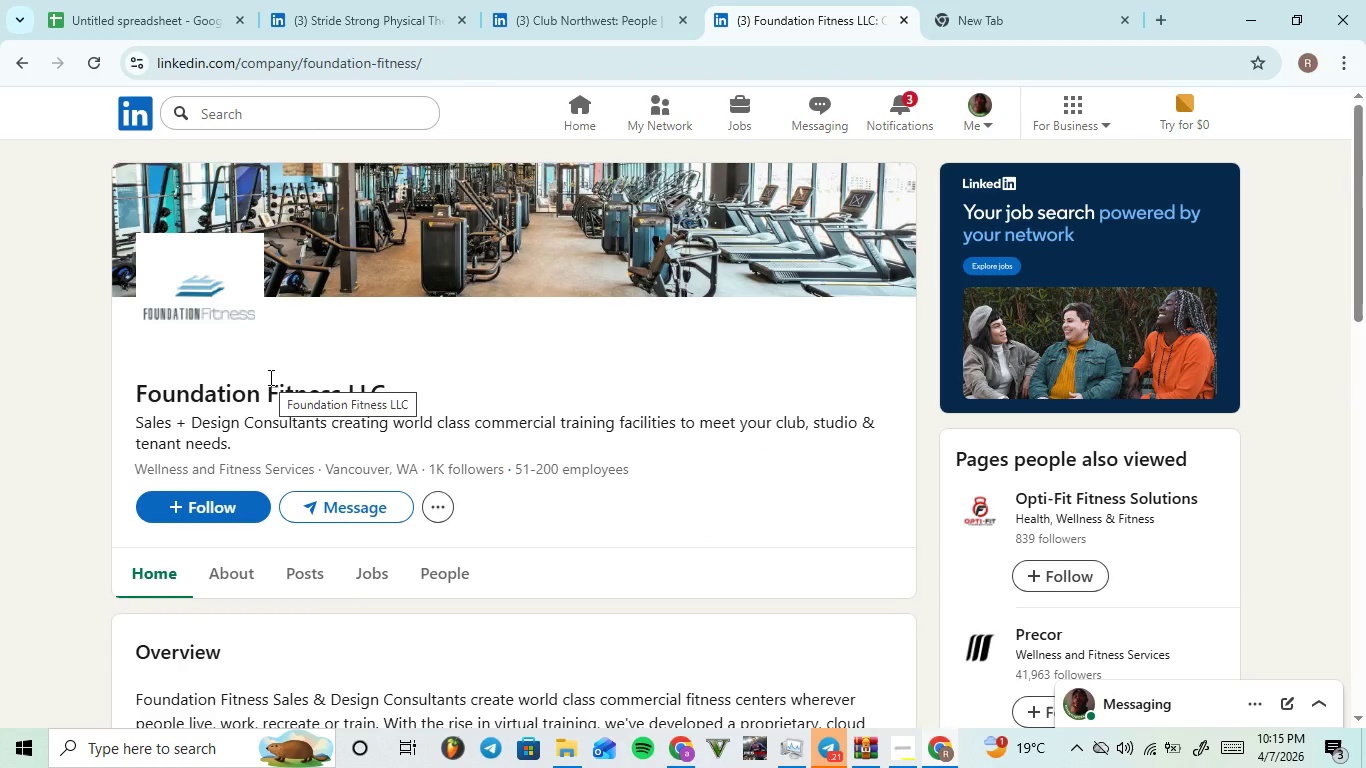 
left_click([154, 0])
 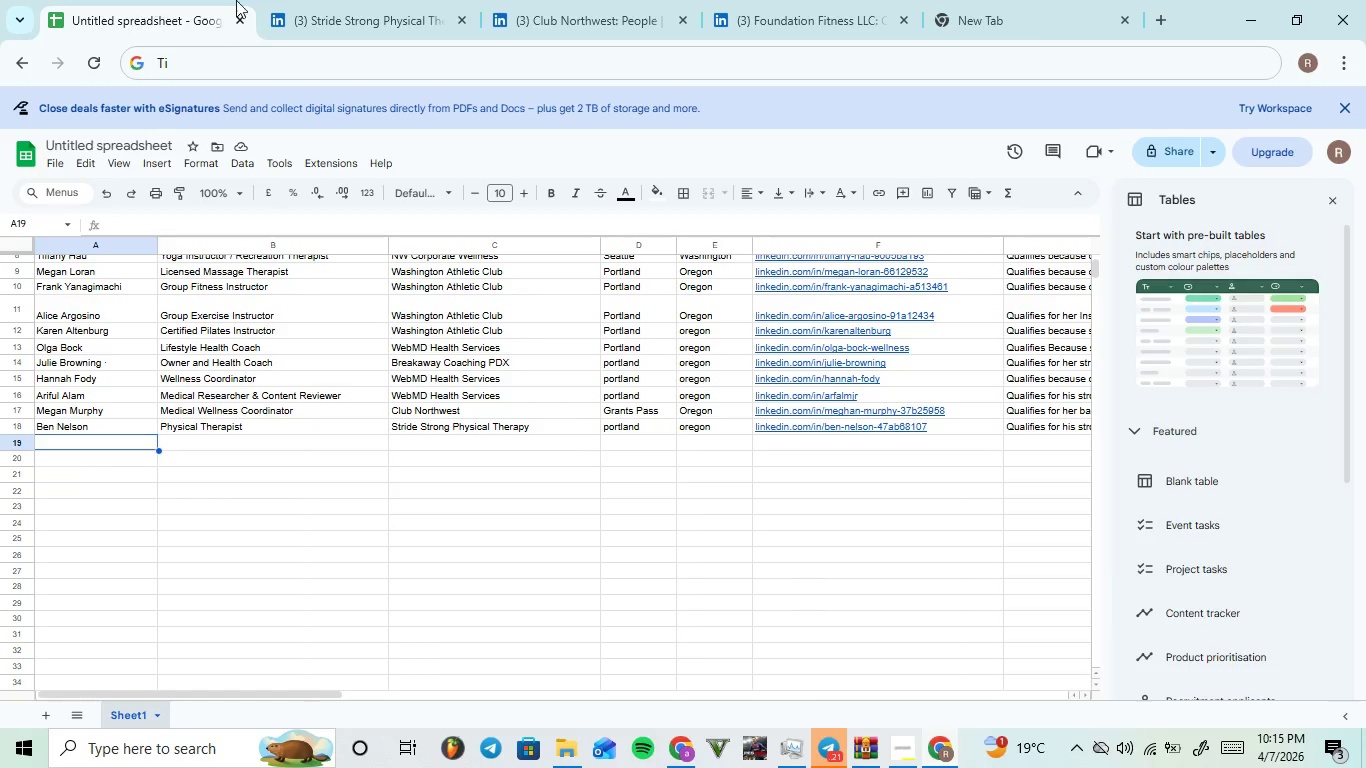 
left_click([321, 0])
 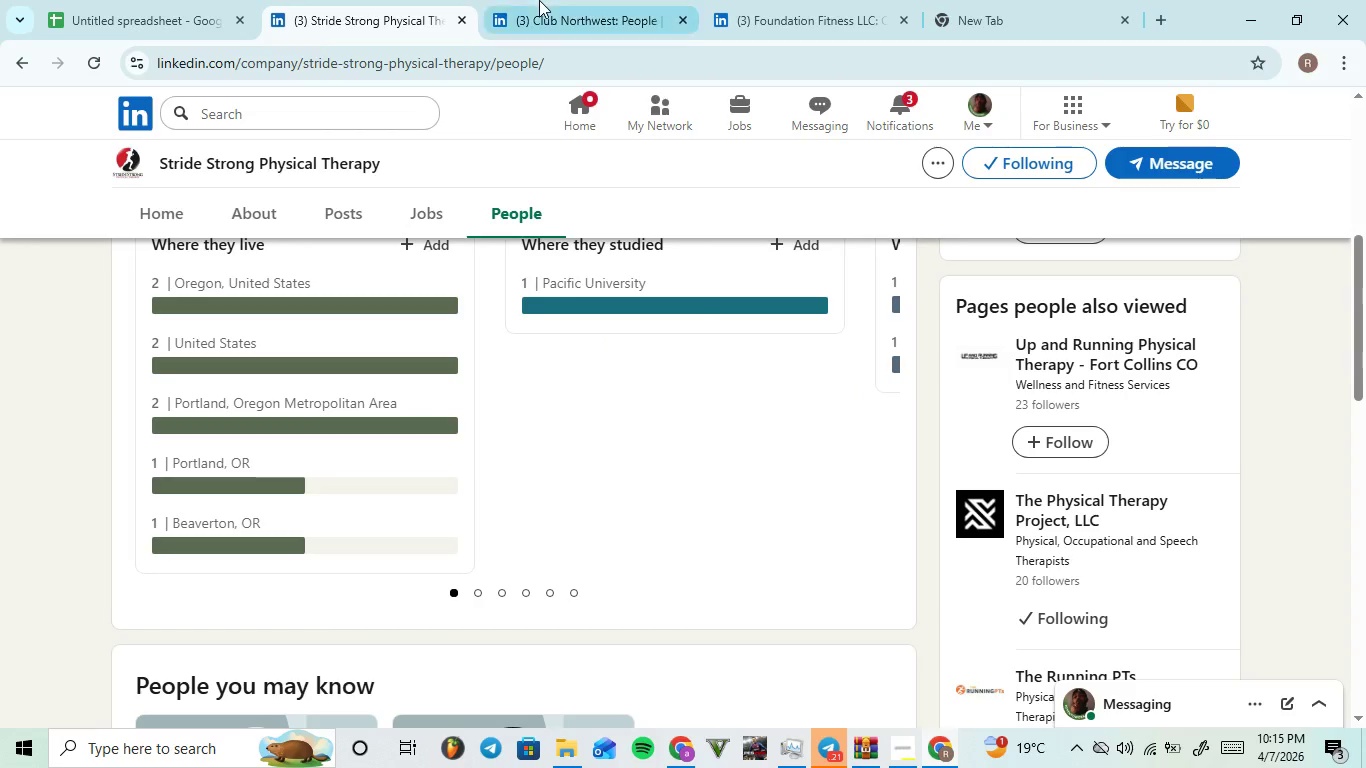 
left_click([539, 0])
 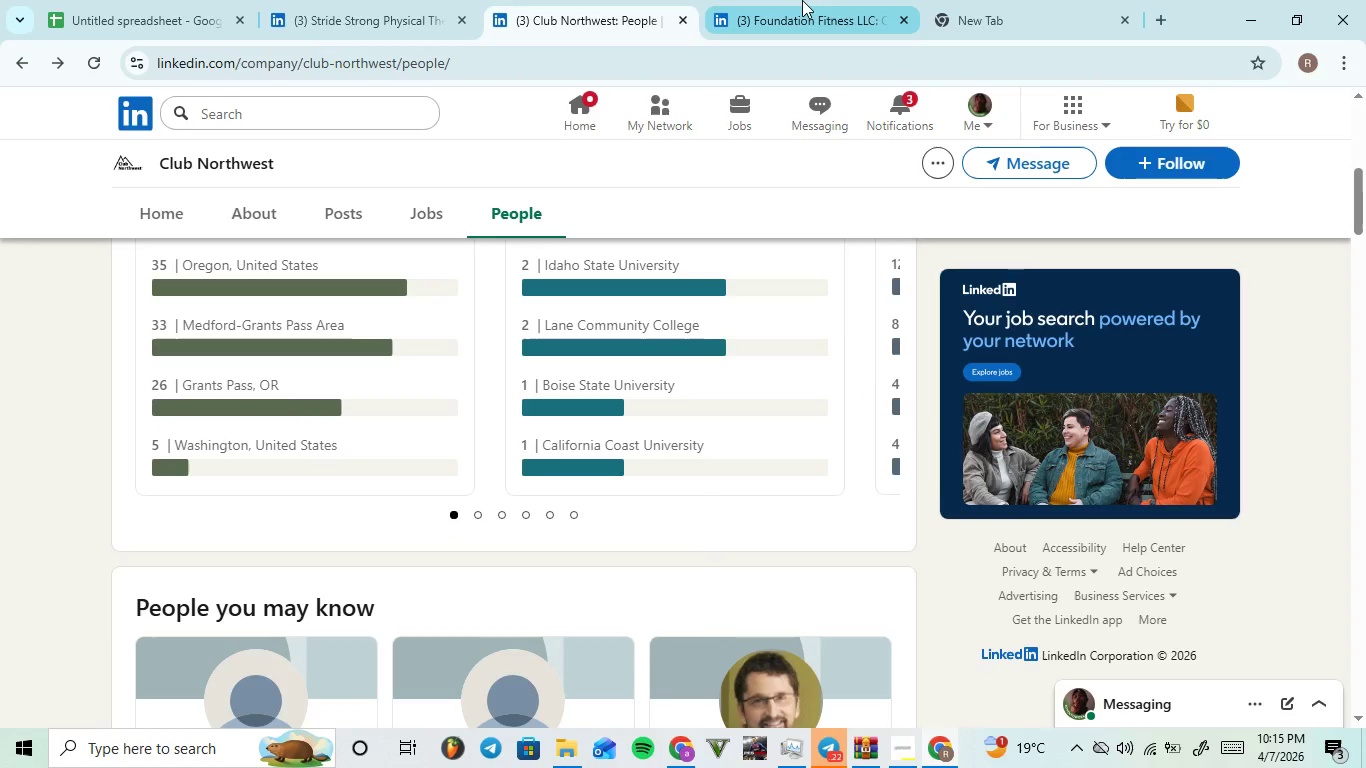 
left_click([802, 0])
 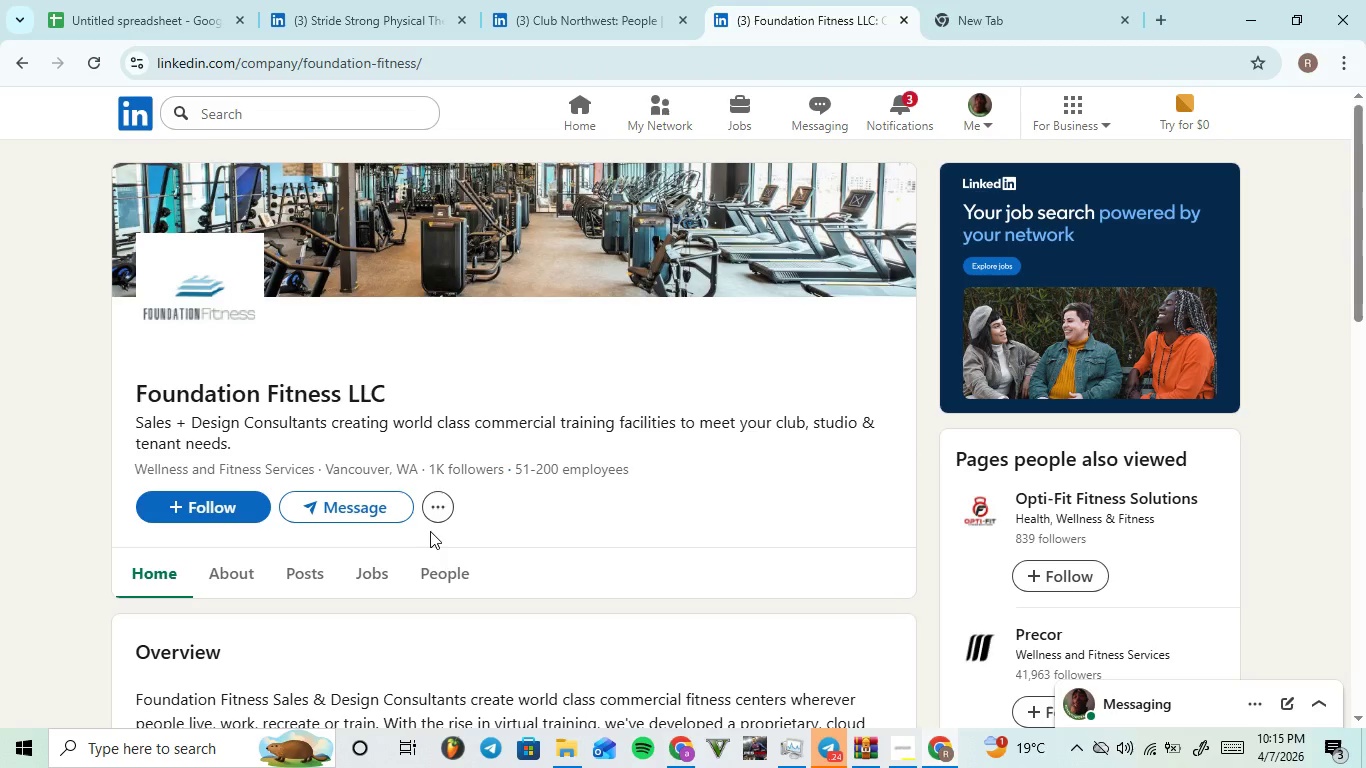 
left_click([439, 568])
 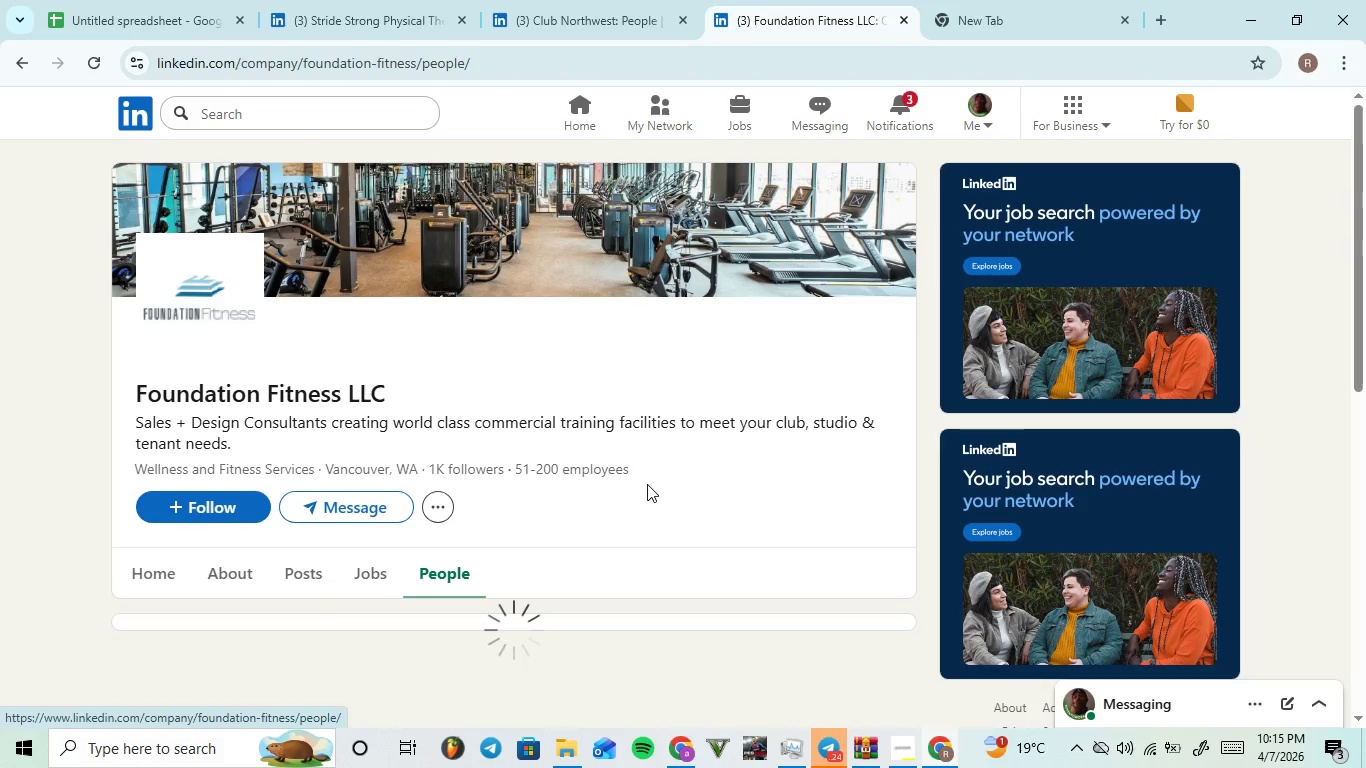 
scroll: coordinate [648, 484], scroll_direction: down, amount: 3.0
 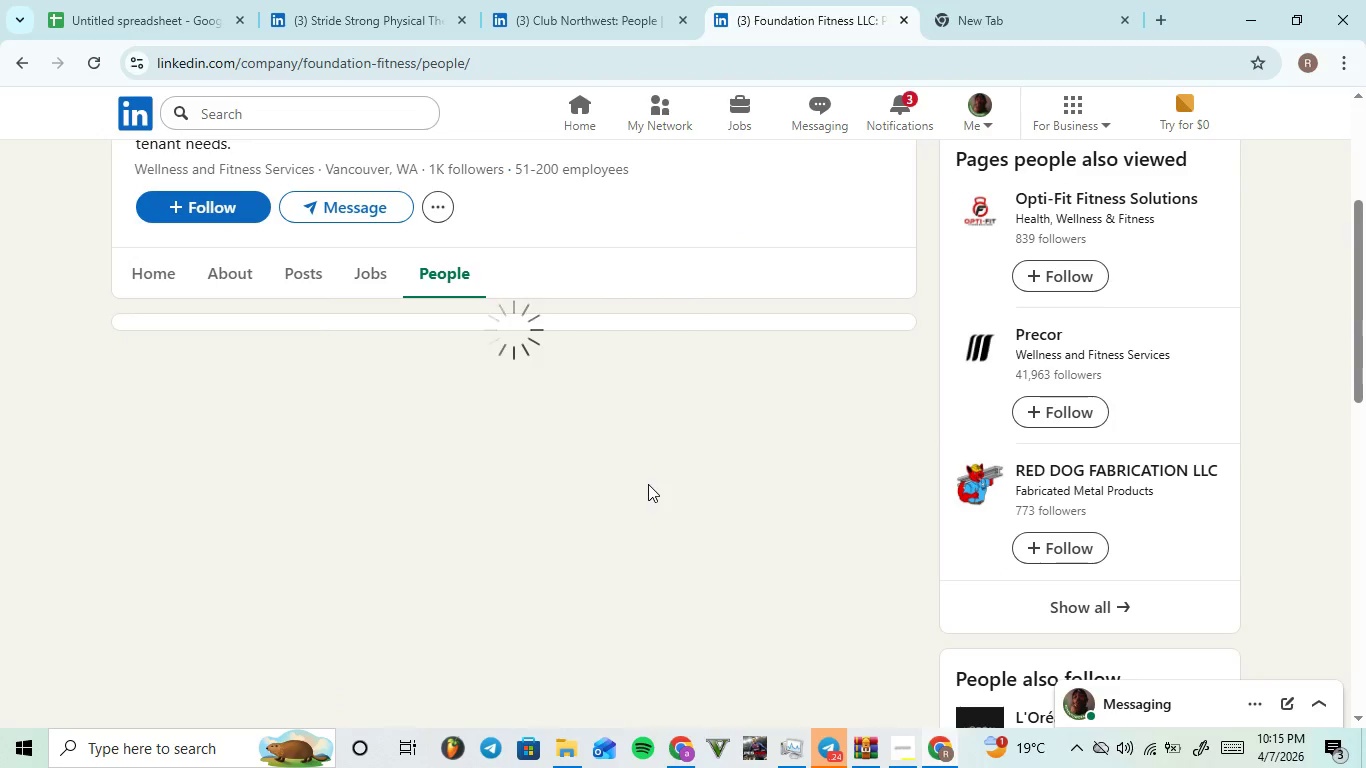 
scroll: coordinate [648, 478], scroll_direction: up, amount: 1.0
 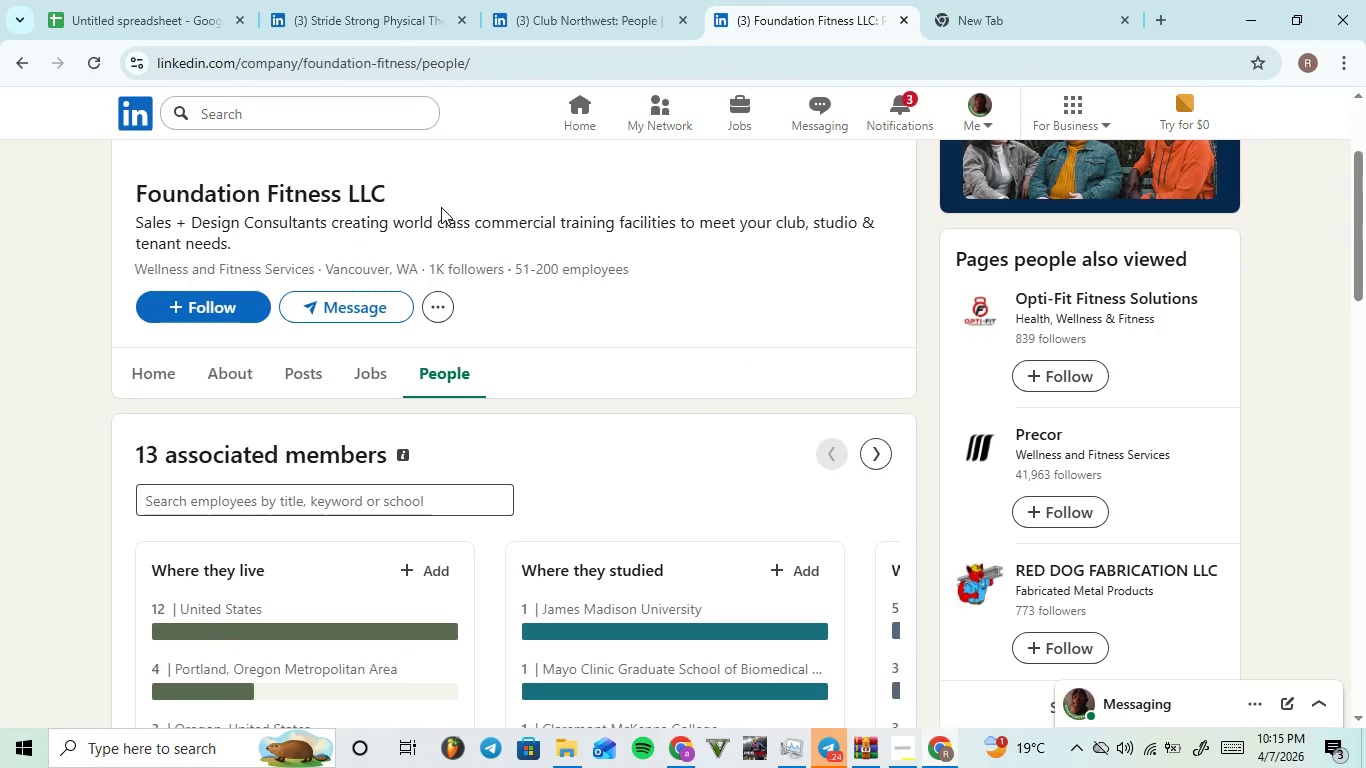 
left_click_drag(start_coordinate=[408, 170], to_coordinate=[98, 194])
 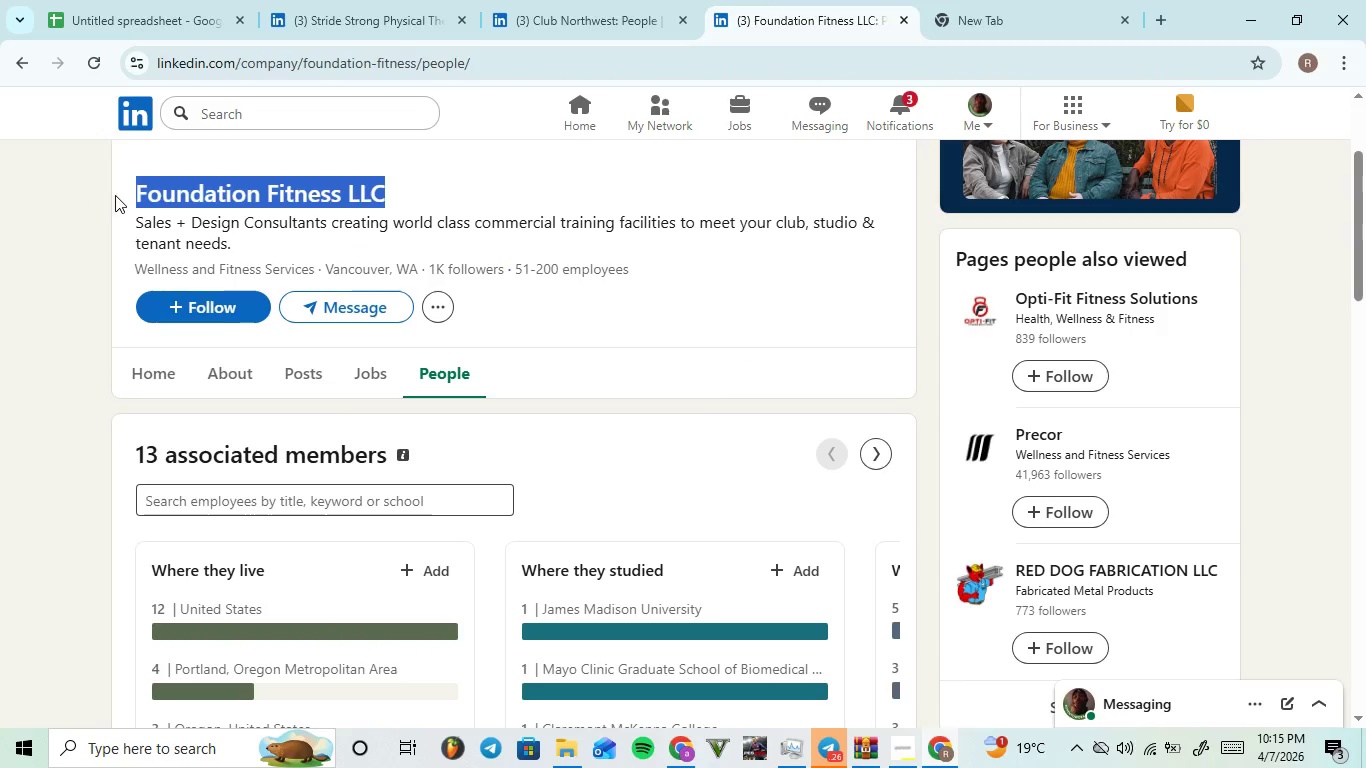 
key(Control+ControlLeft)
 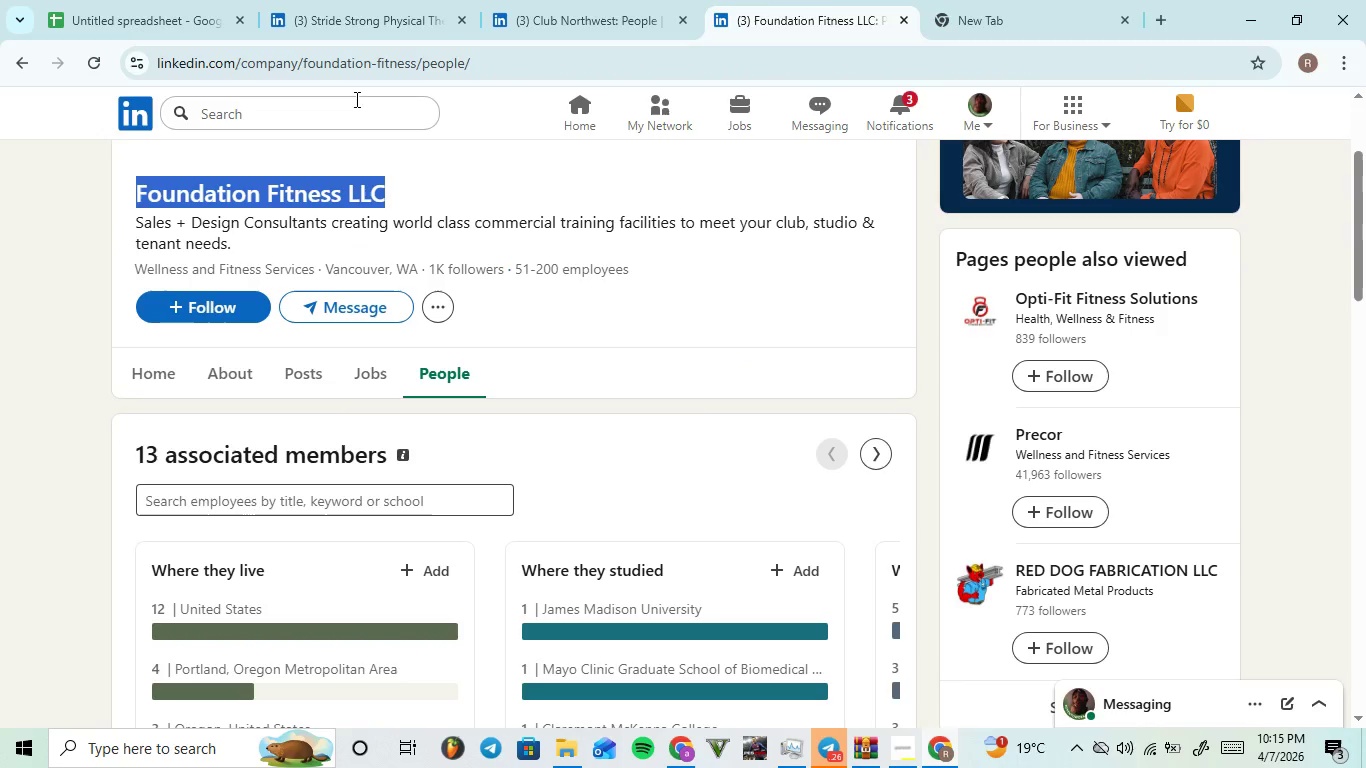 
key(Control+C)
 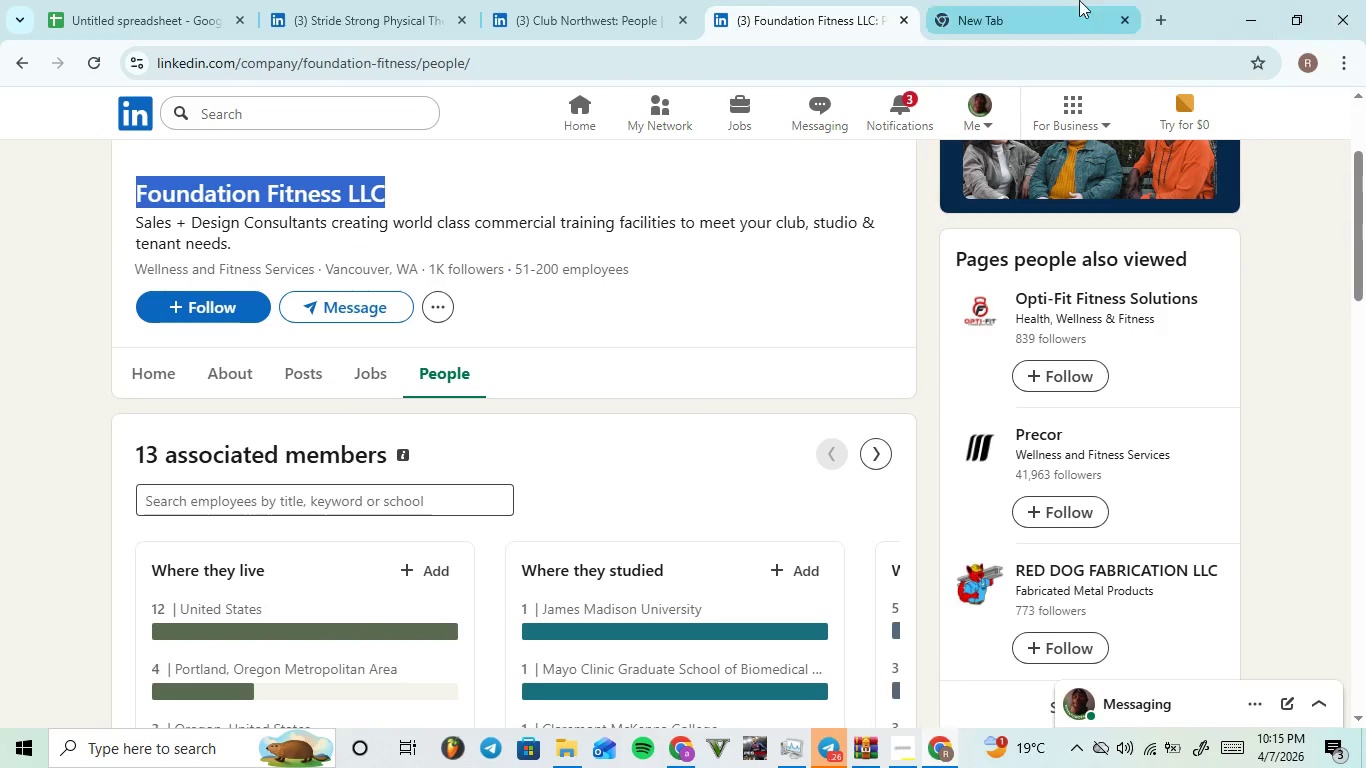 
left_click([1053, 0])
 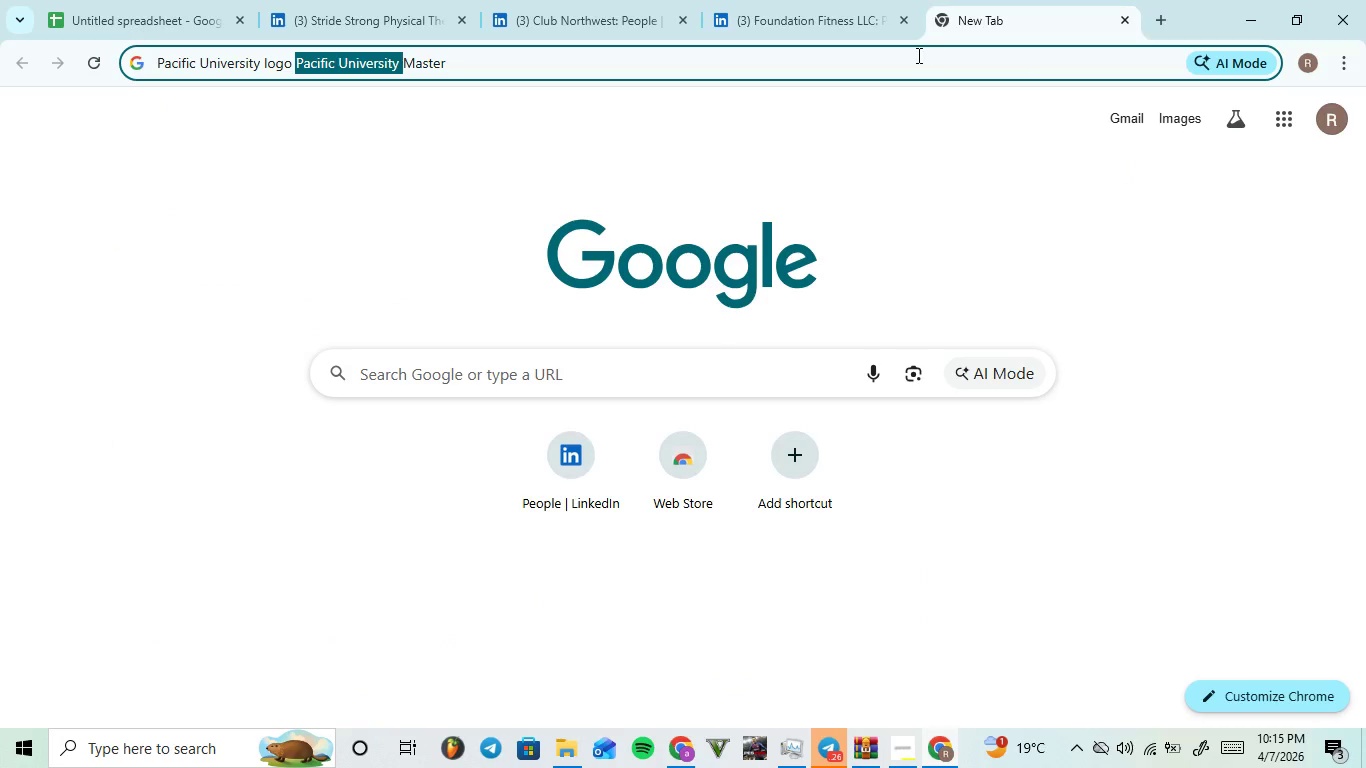 
key(Control+ControlLeft)
 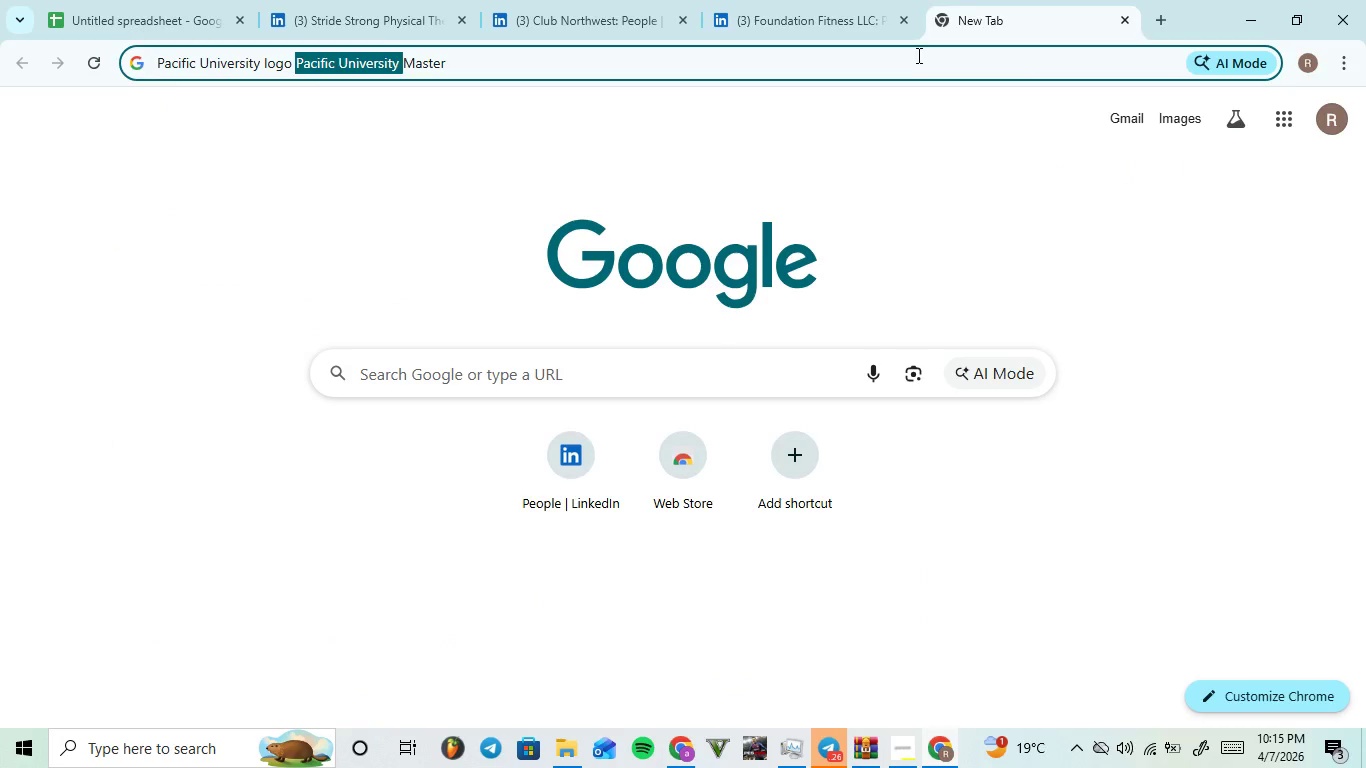 
key(Control+V)
 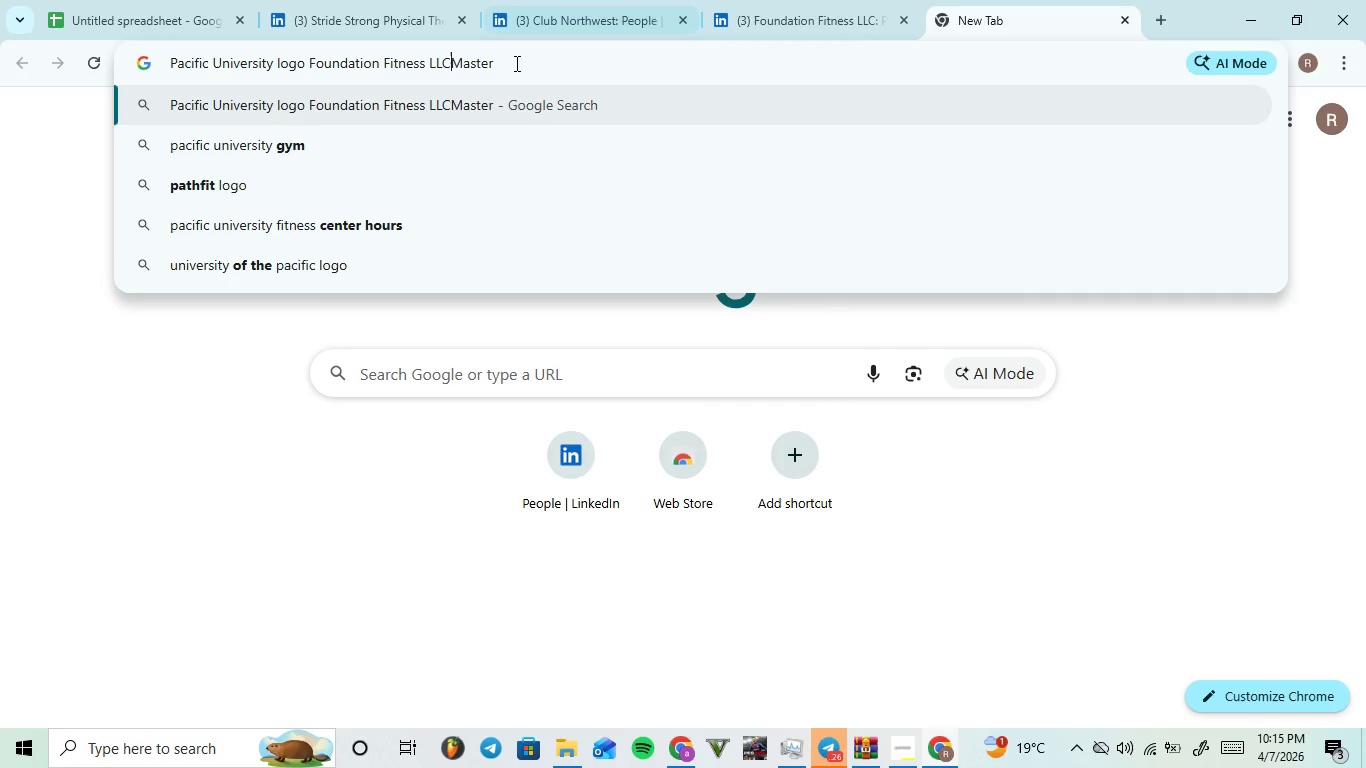 
left_click_drag(start_coordinate=[537, 66], to_coordinate=[0, 87])
 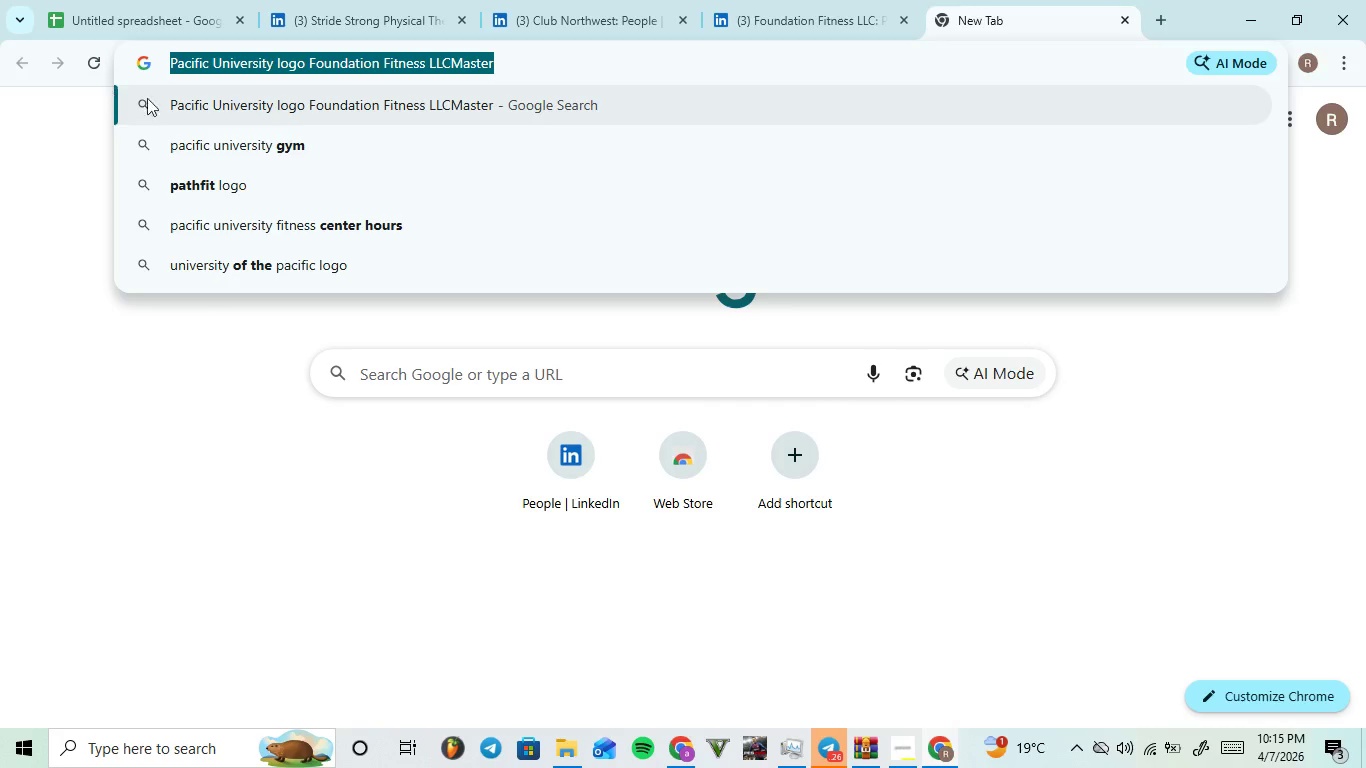 
hold_key(key=ControlLeft, duration=0.38)
 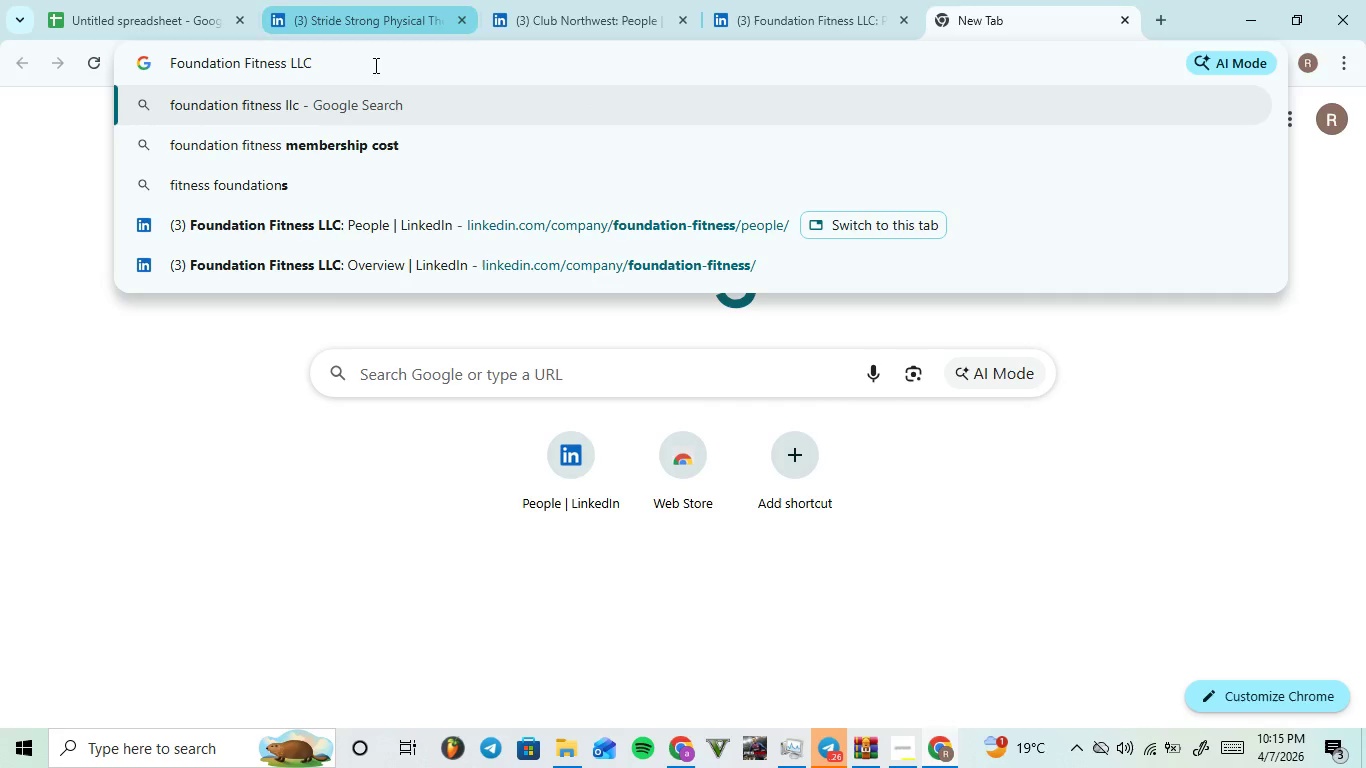 
type(vx)
 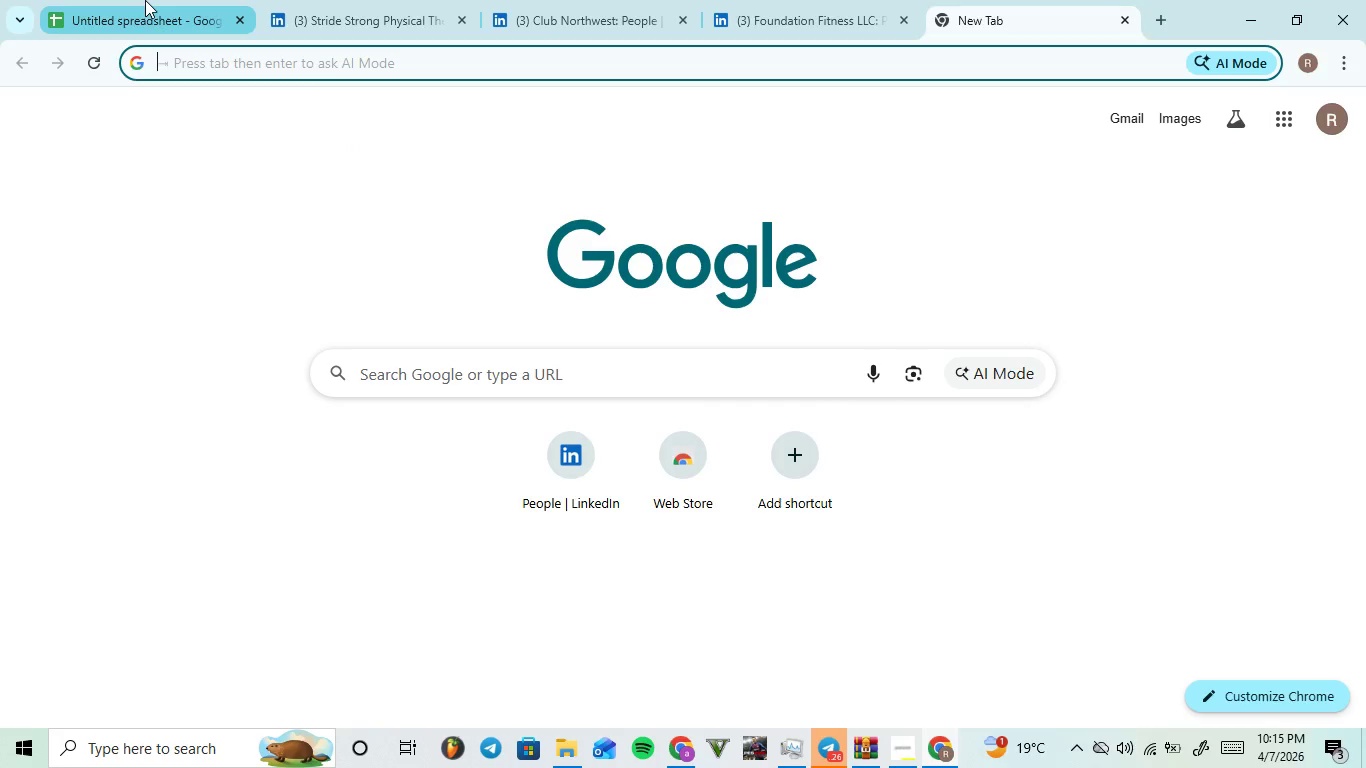 
left_click_drag(start_coordinate=[371, 54], to_coordinate=[0, 68])
 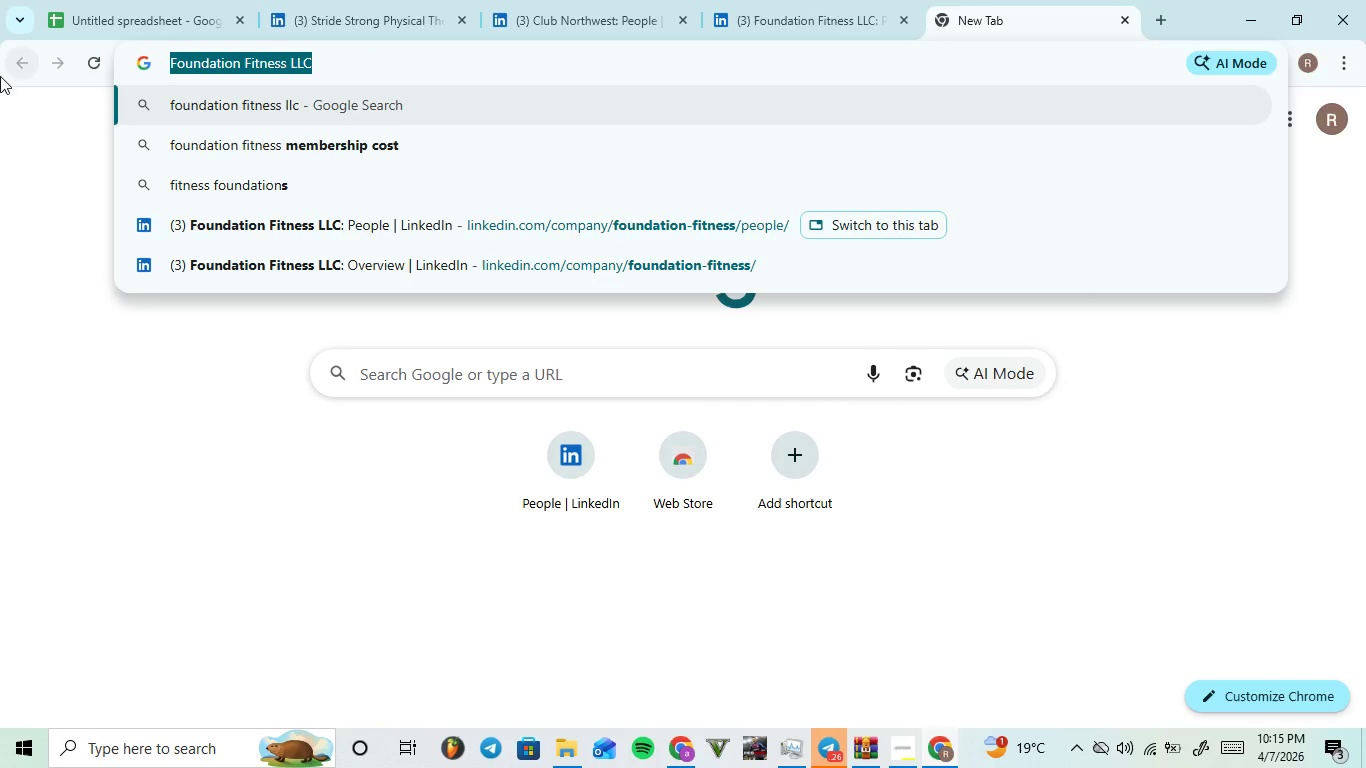 
hold_key(key=ControlLeft, duration=0.48)
 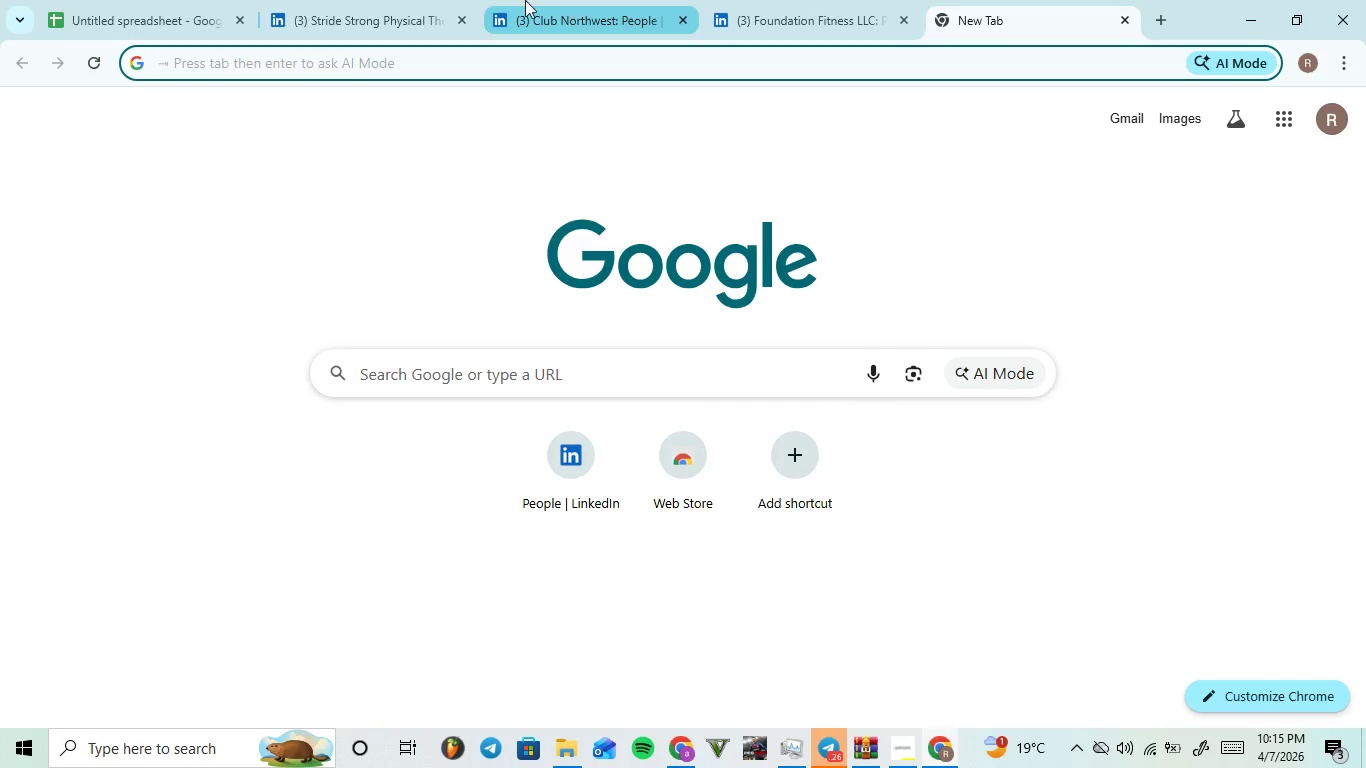 
left_click([454, 0])
 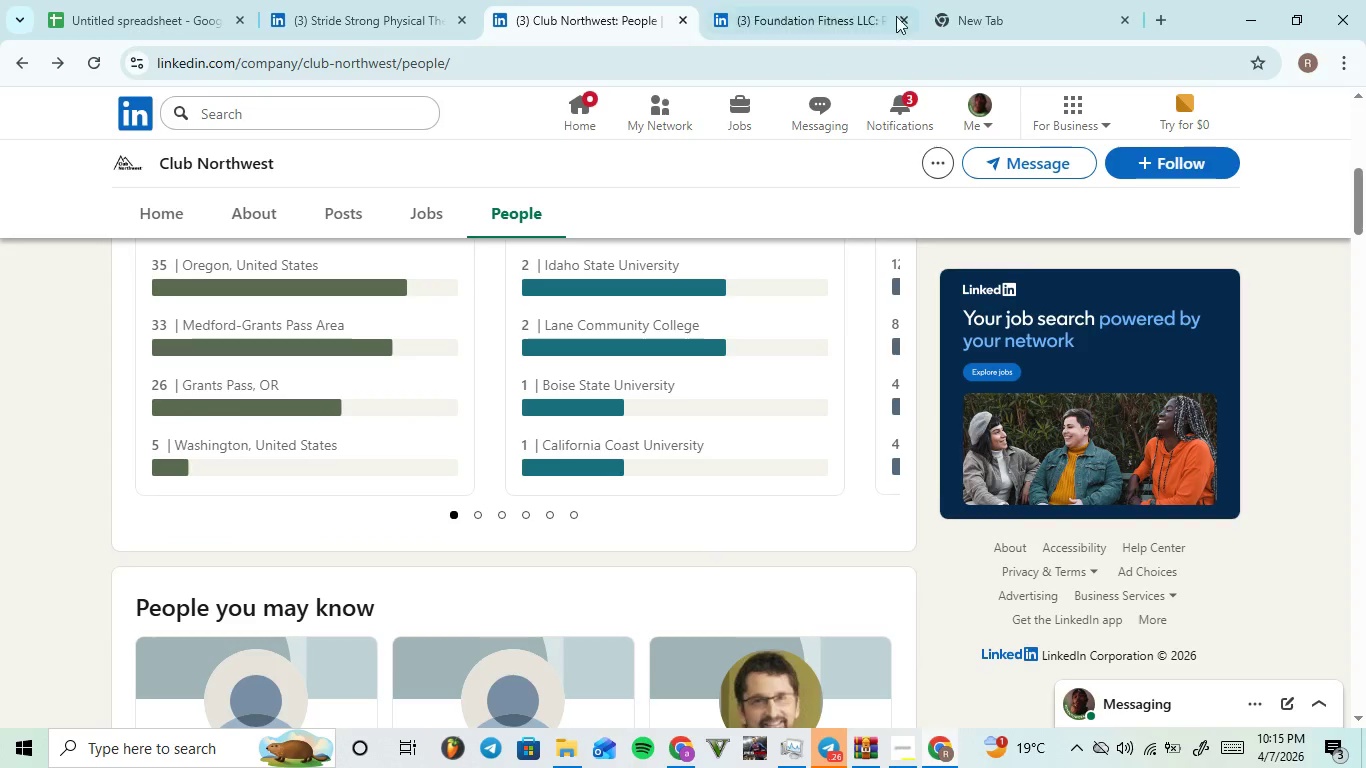 
left_click([866, 0])
 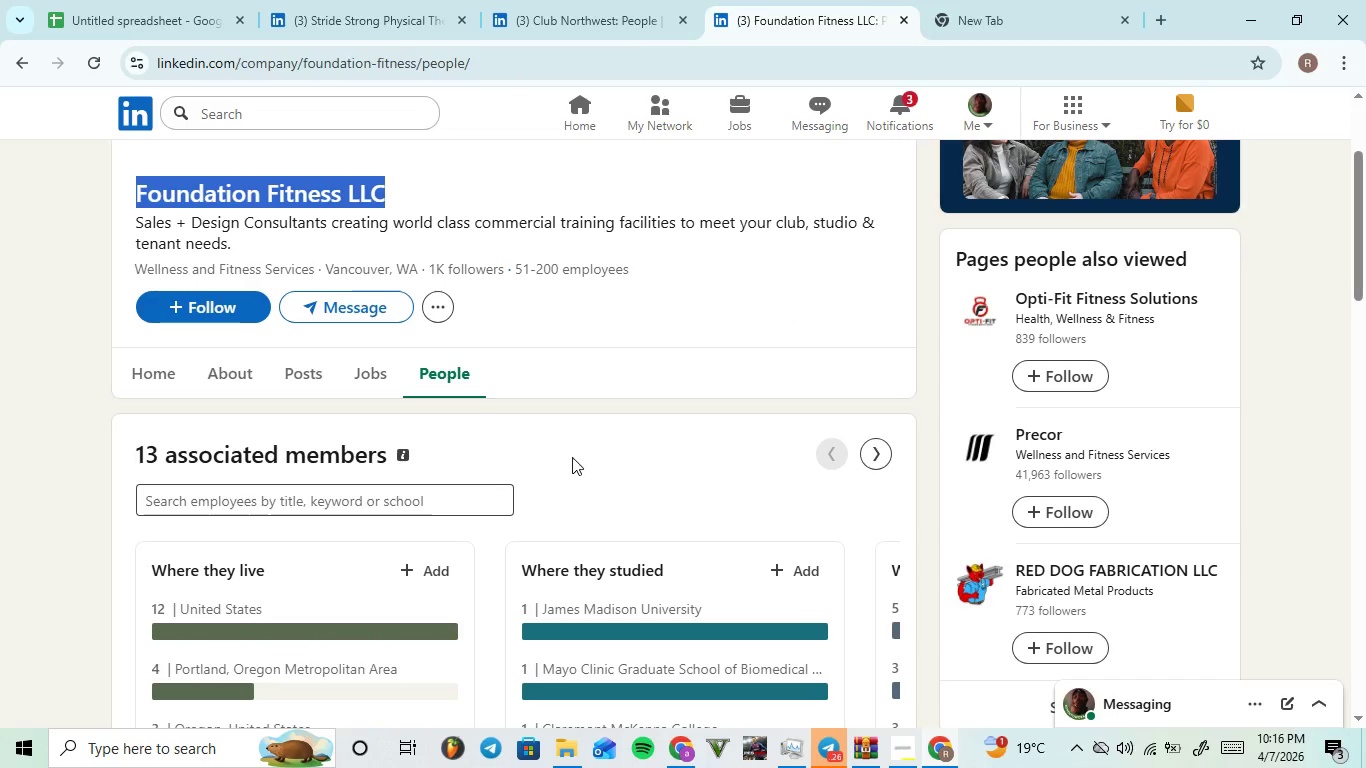 
scroll: coordinate [676, 441], scroll_direction: down, amount: 9.0
 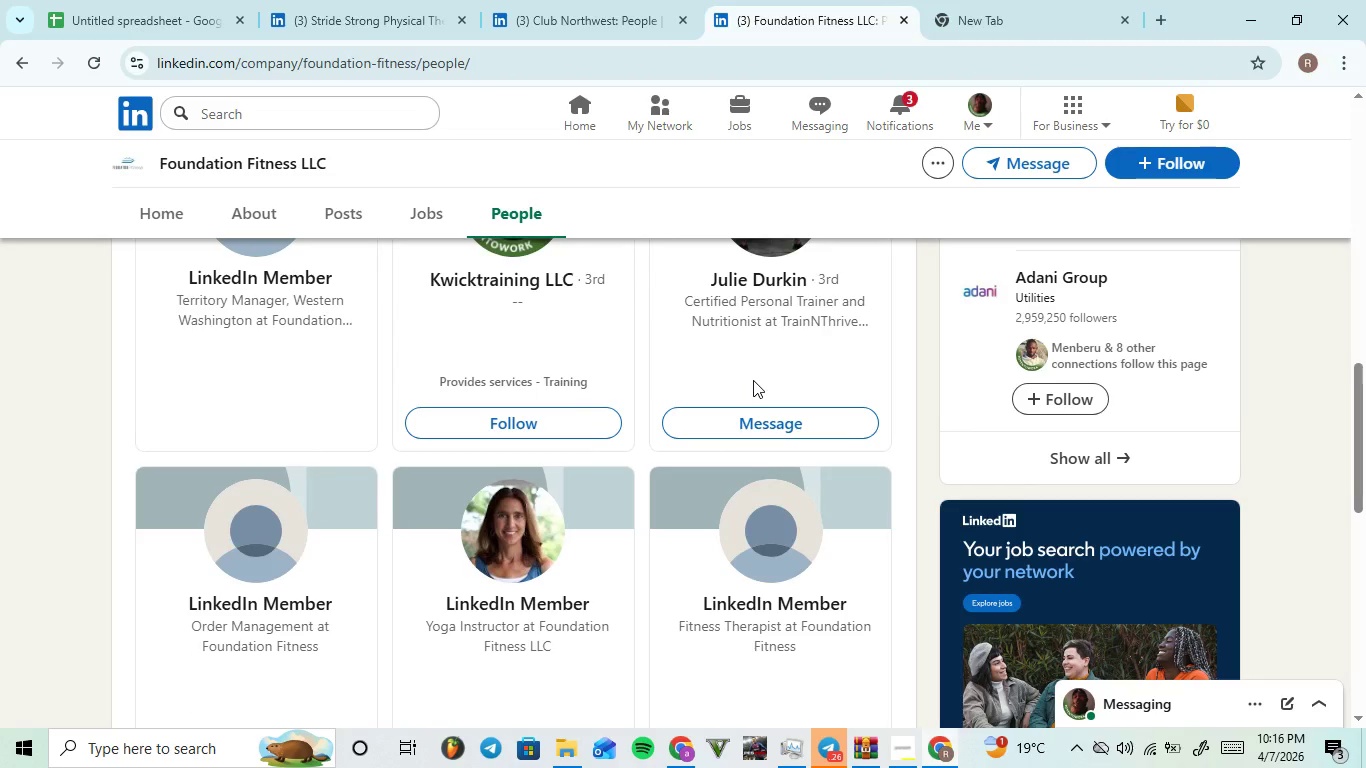 
scroll: coordinate [759, 390], scroll_direction: up, amount: 2.0
 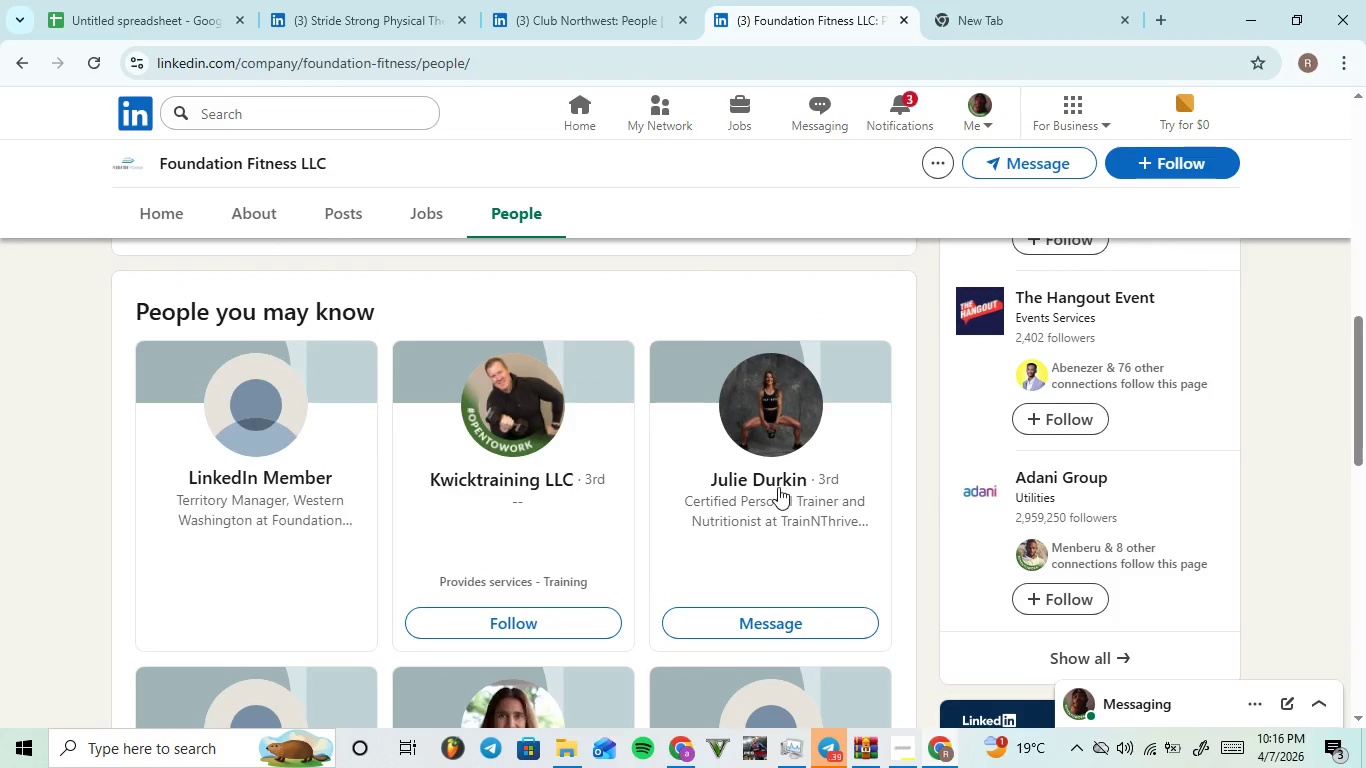 
left_click([772, 484])
 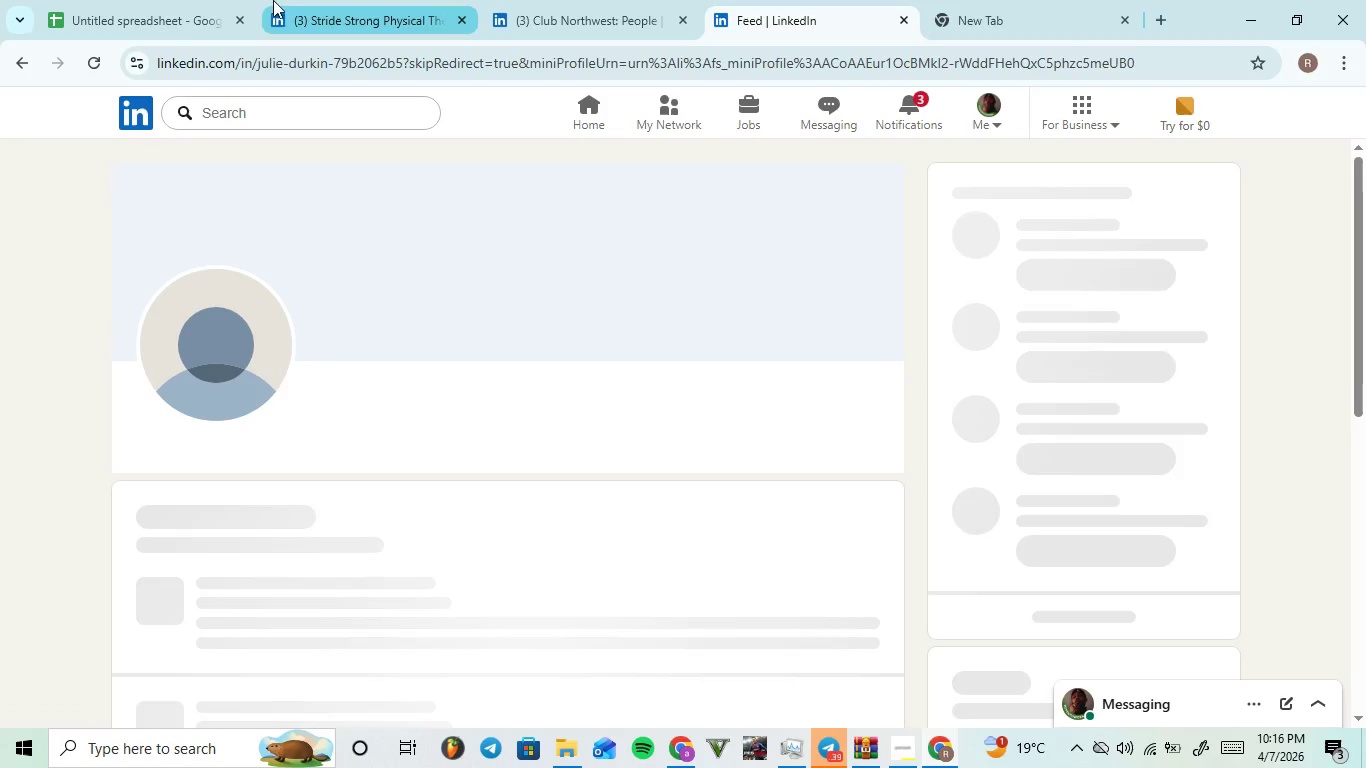 
left_click([140, 15])
 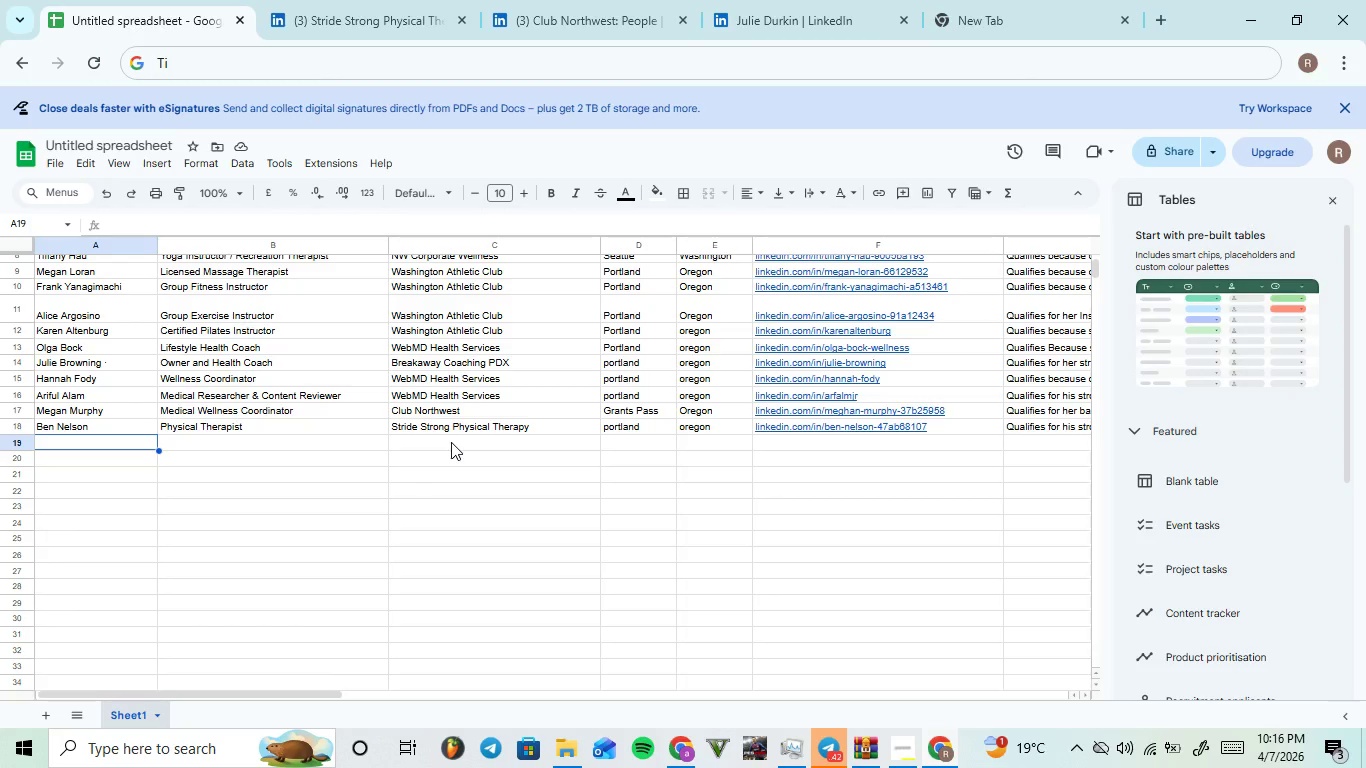 
left_click([451, 442])
 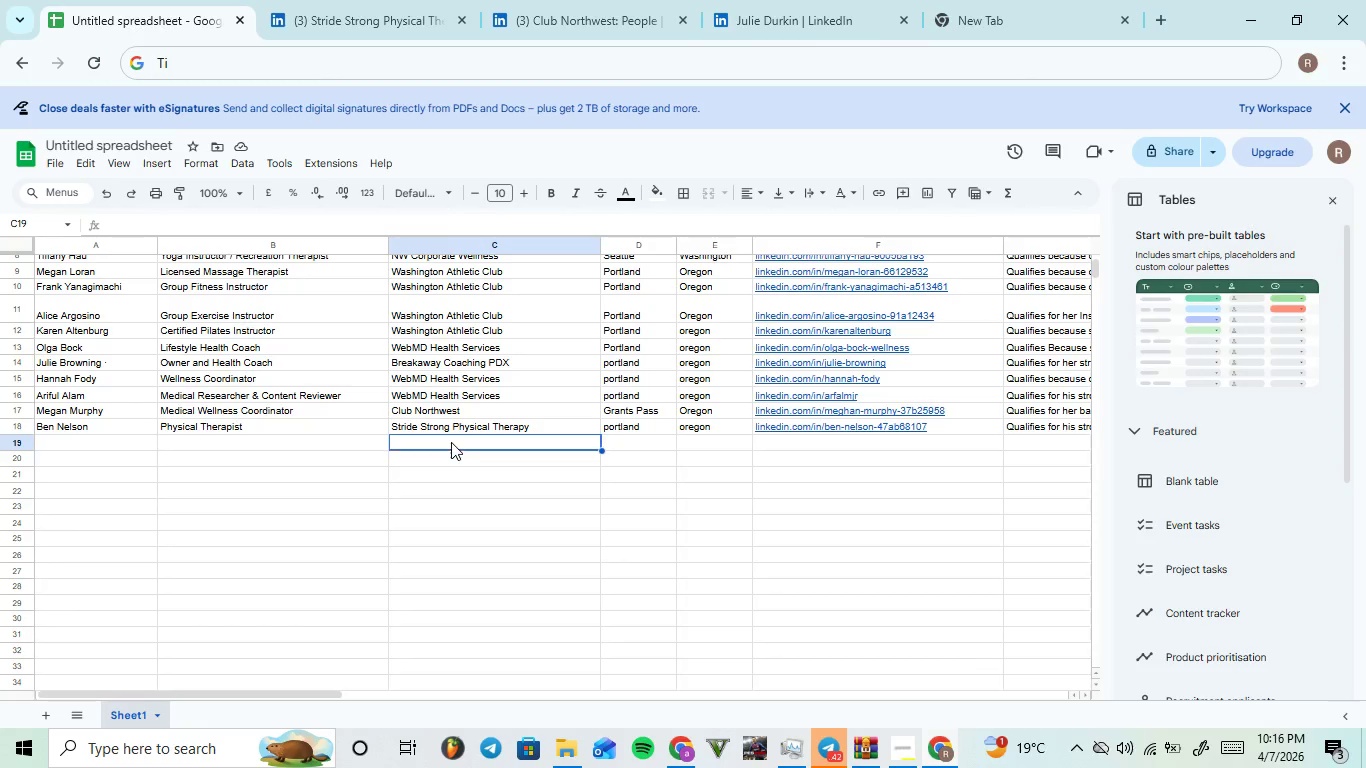 
key(Control+V)
 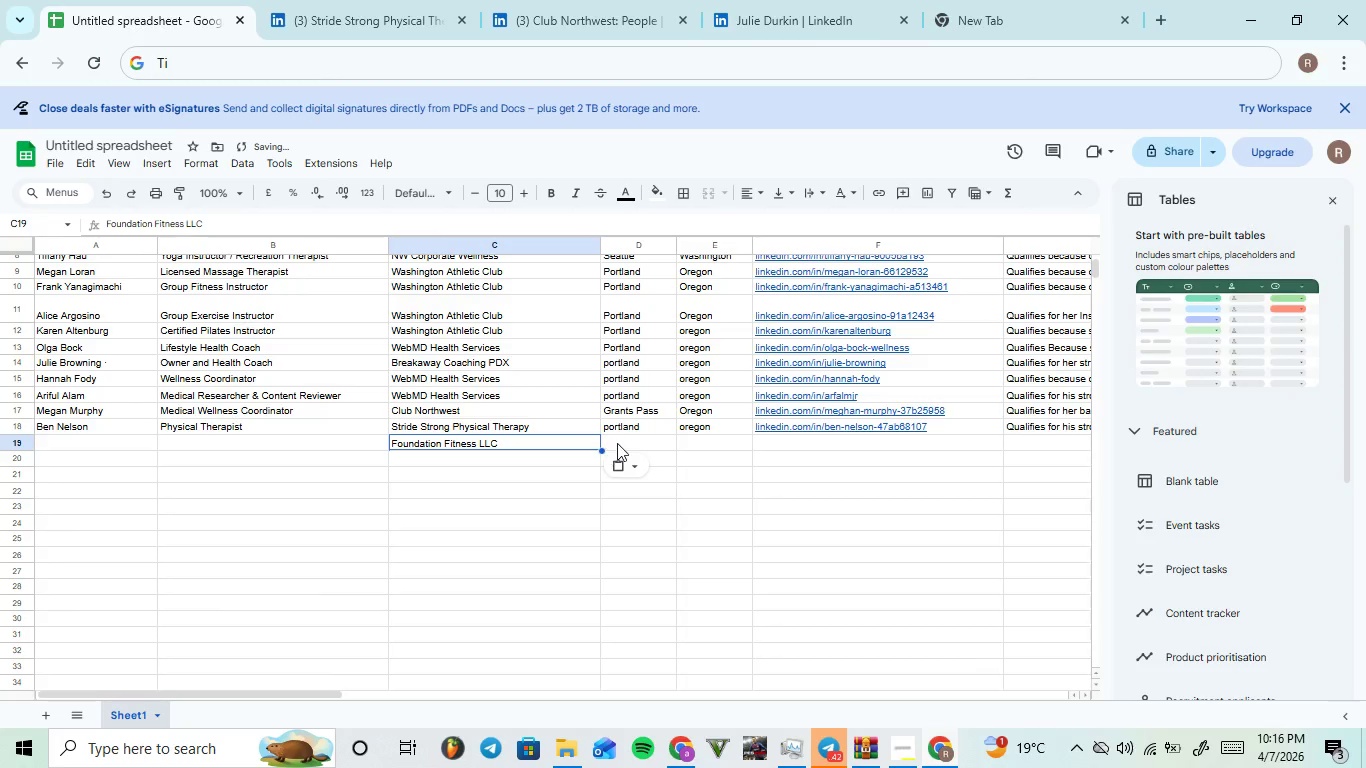 
left_click([617, 443])
 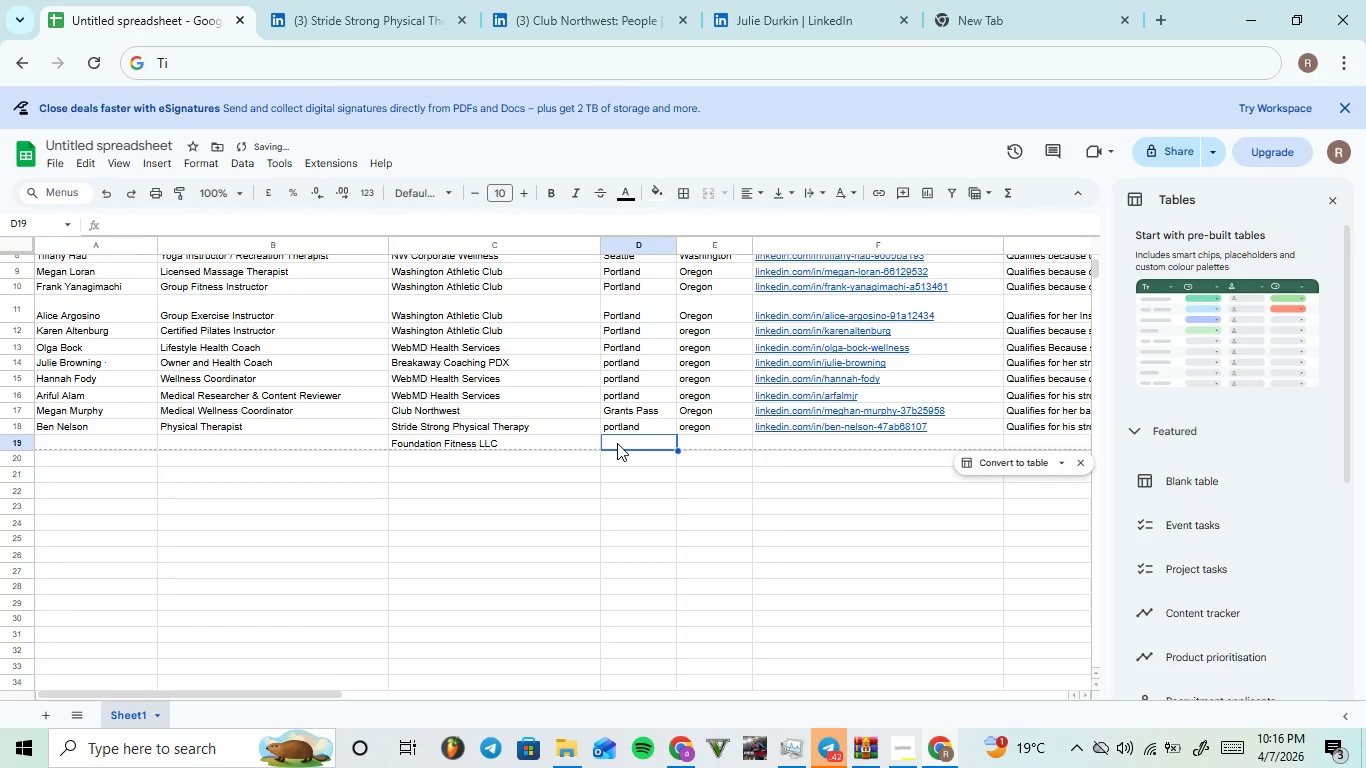 
type(Vancouver)
 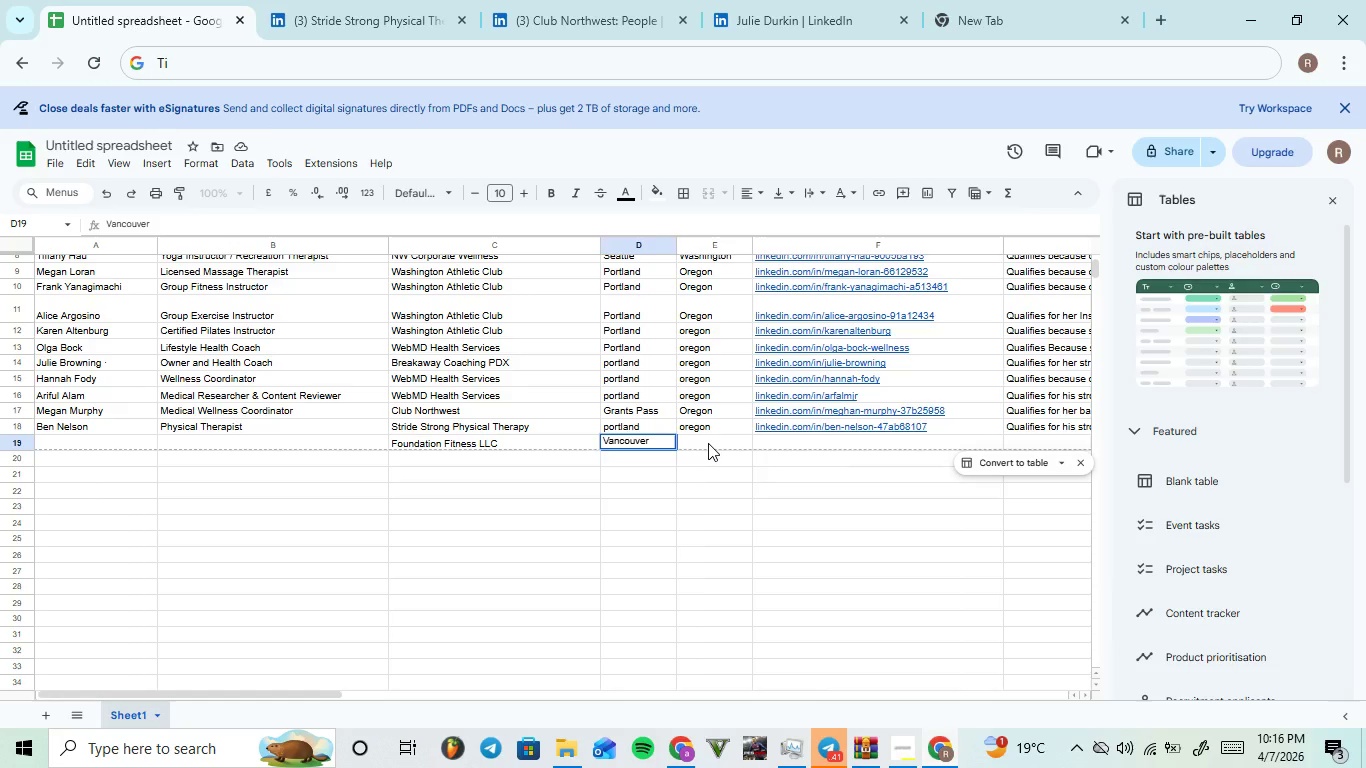 
left_click([708, 442])
 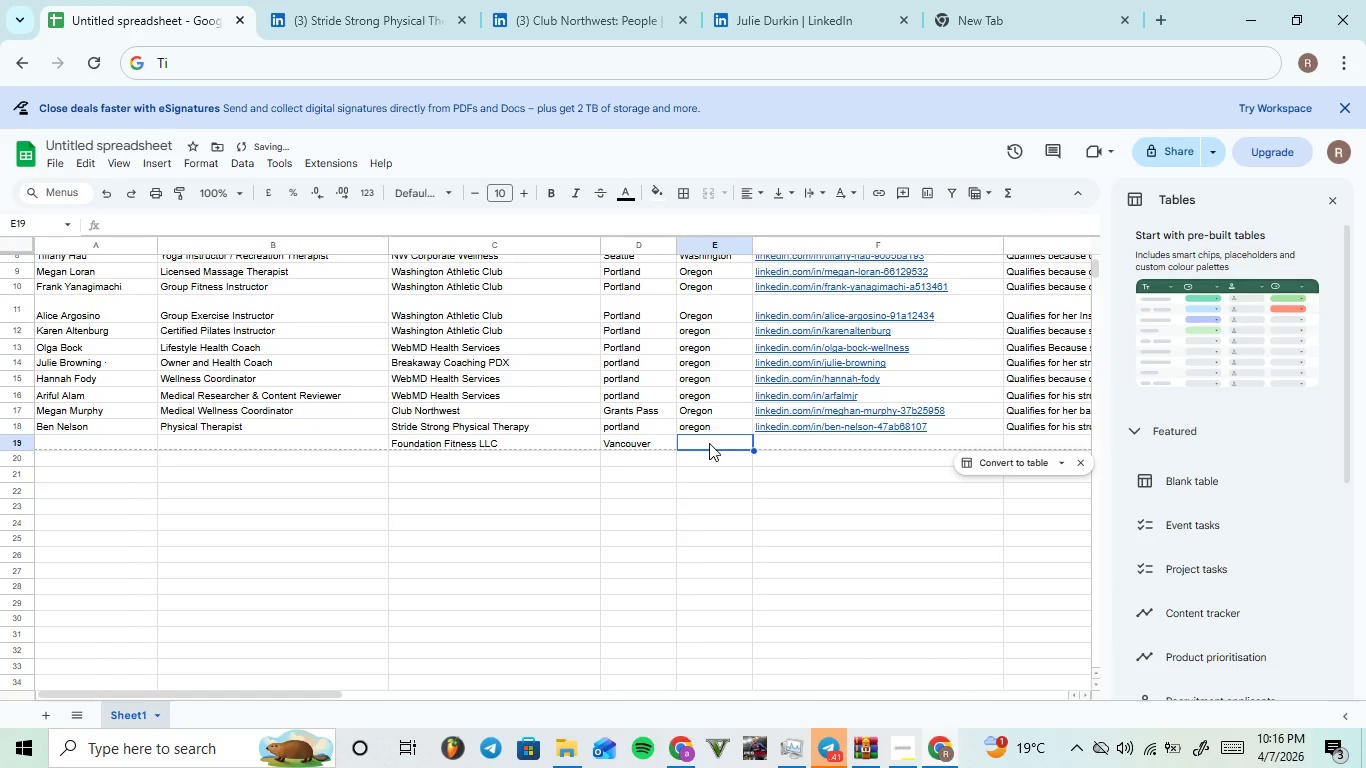 
hold_key(key=ShiftLeft, duration=0.5)
 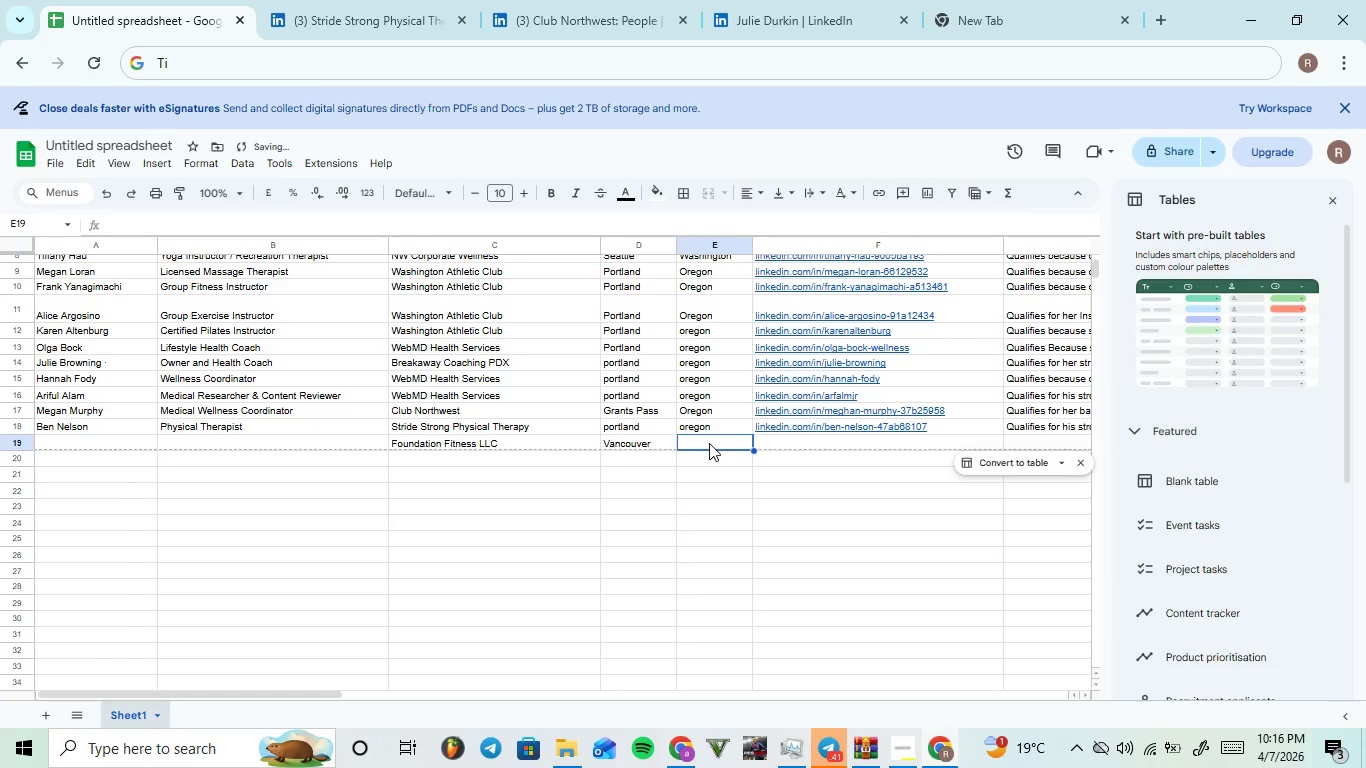 
key(Shift+ShiftLeft)
 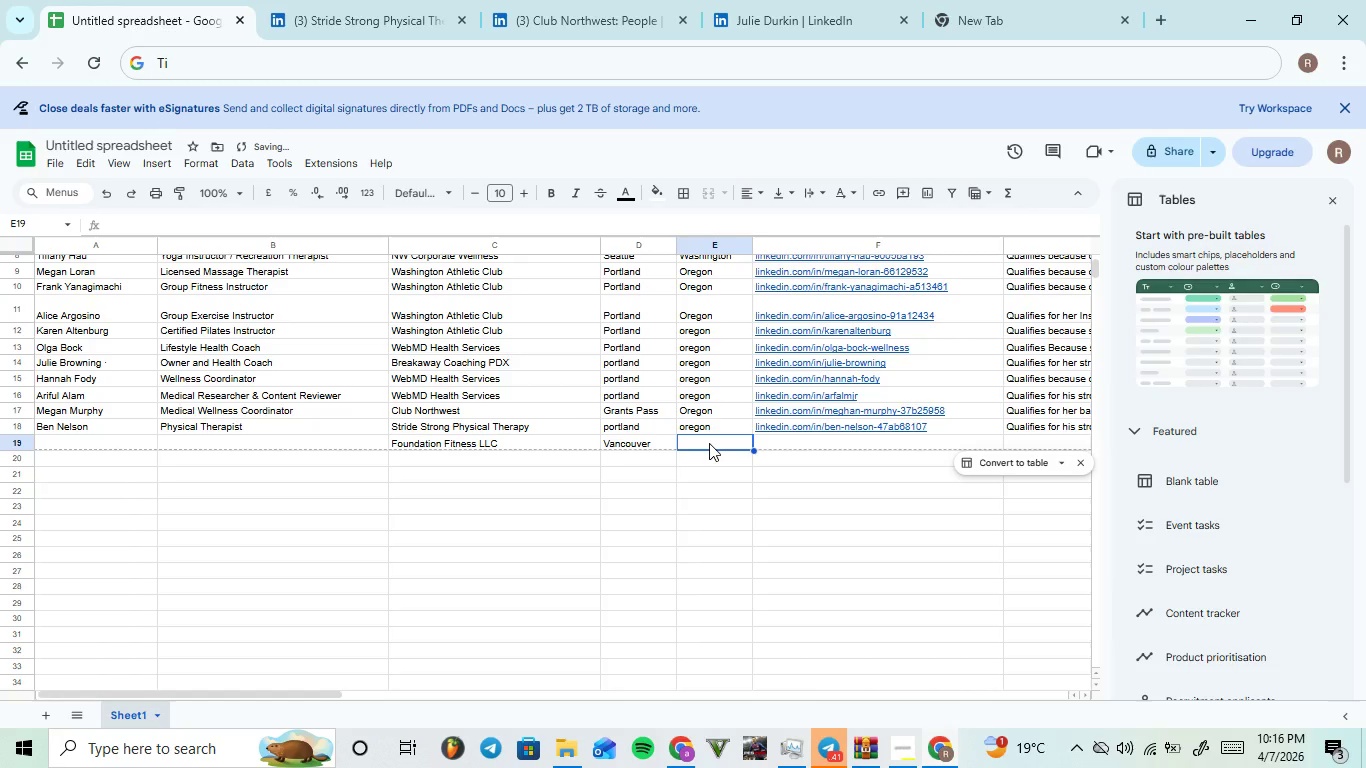 
hold_key(key=ShiftLeft, duration=0.61)
 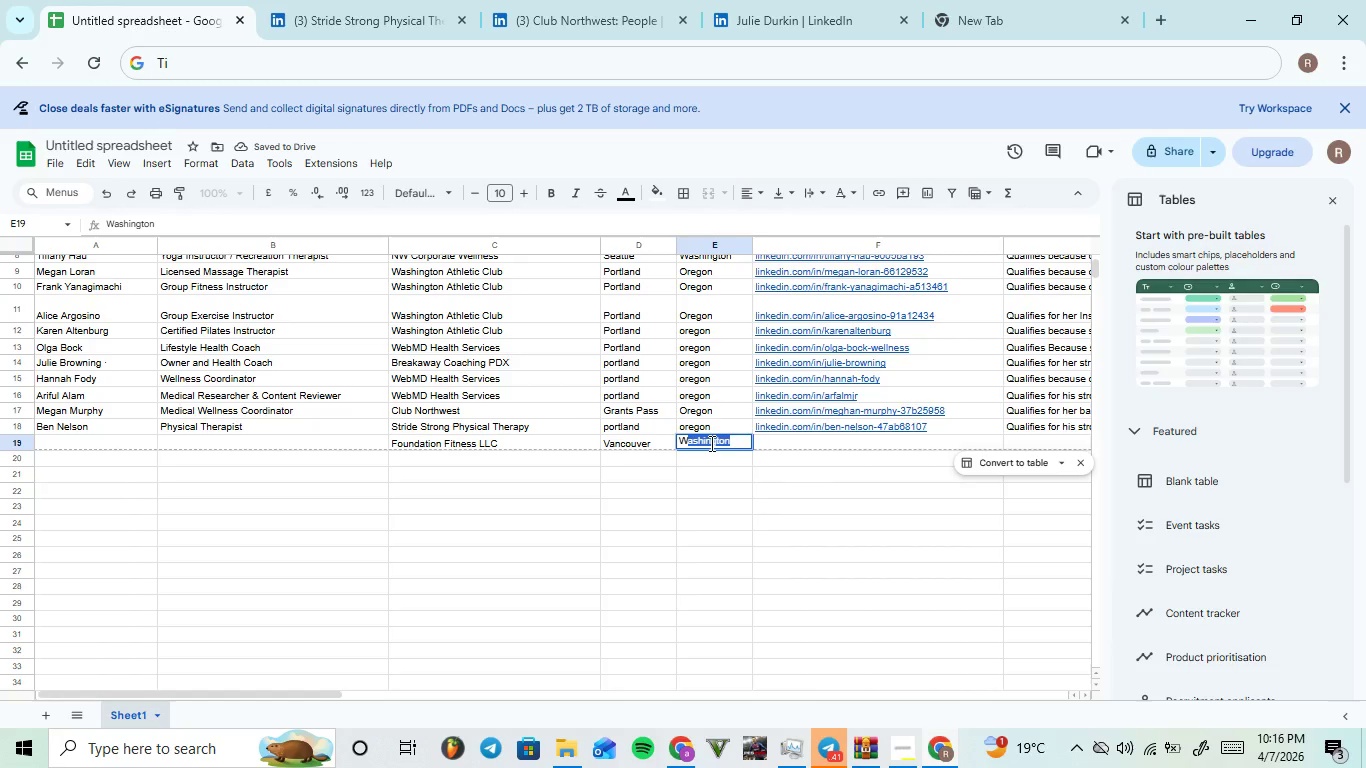 
key(W)
 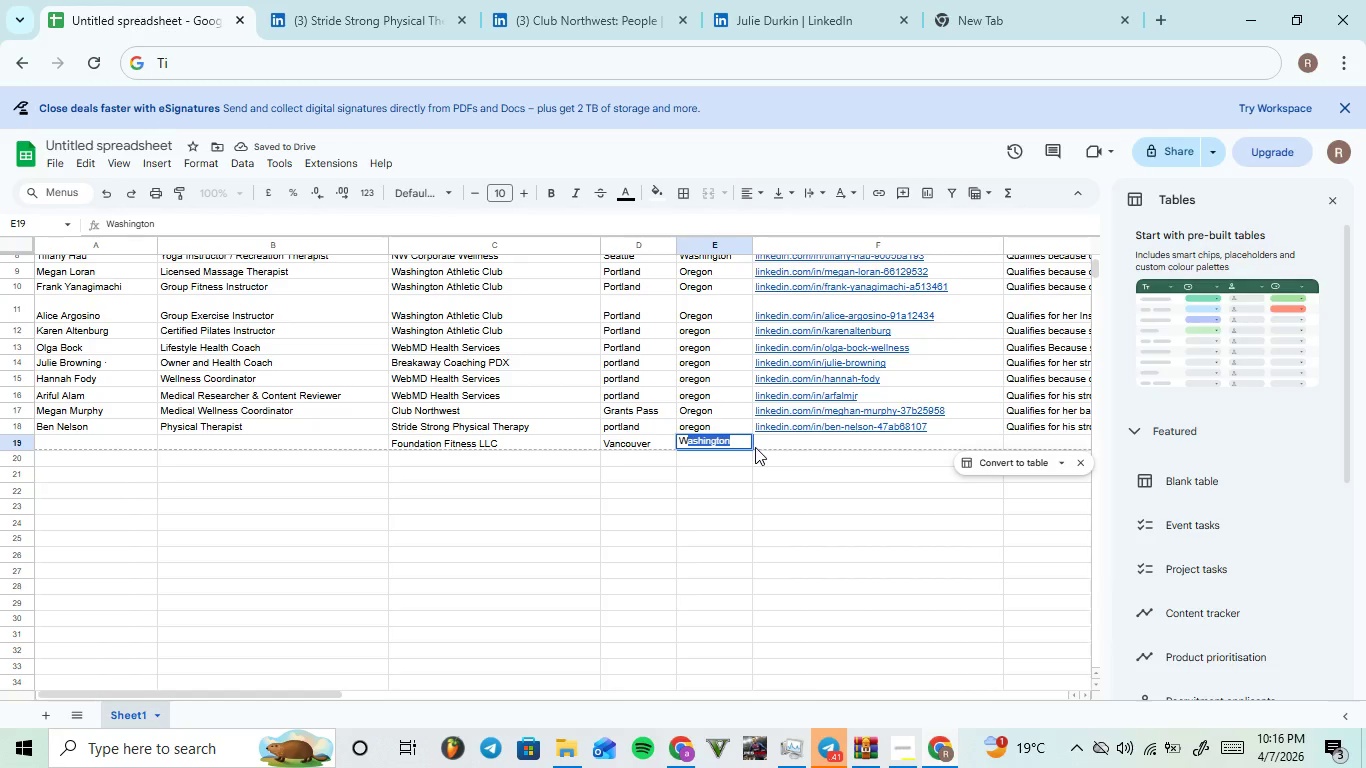 
left_click([739, 441])
 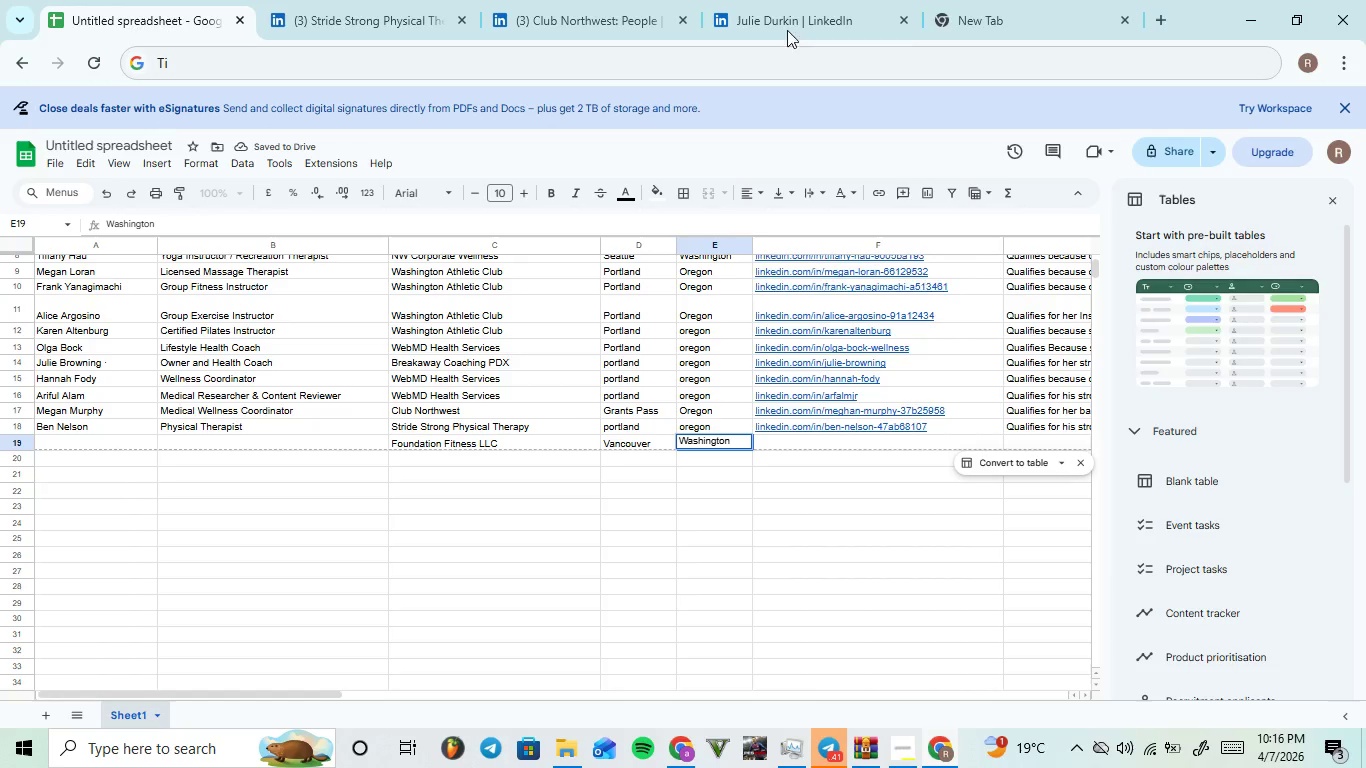 
left_click([787, 12])
 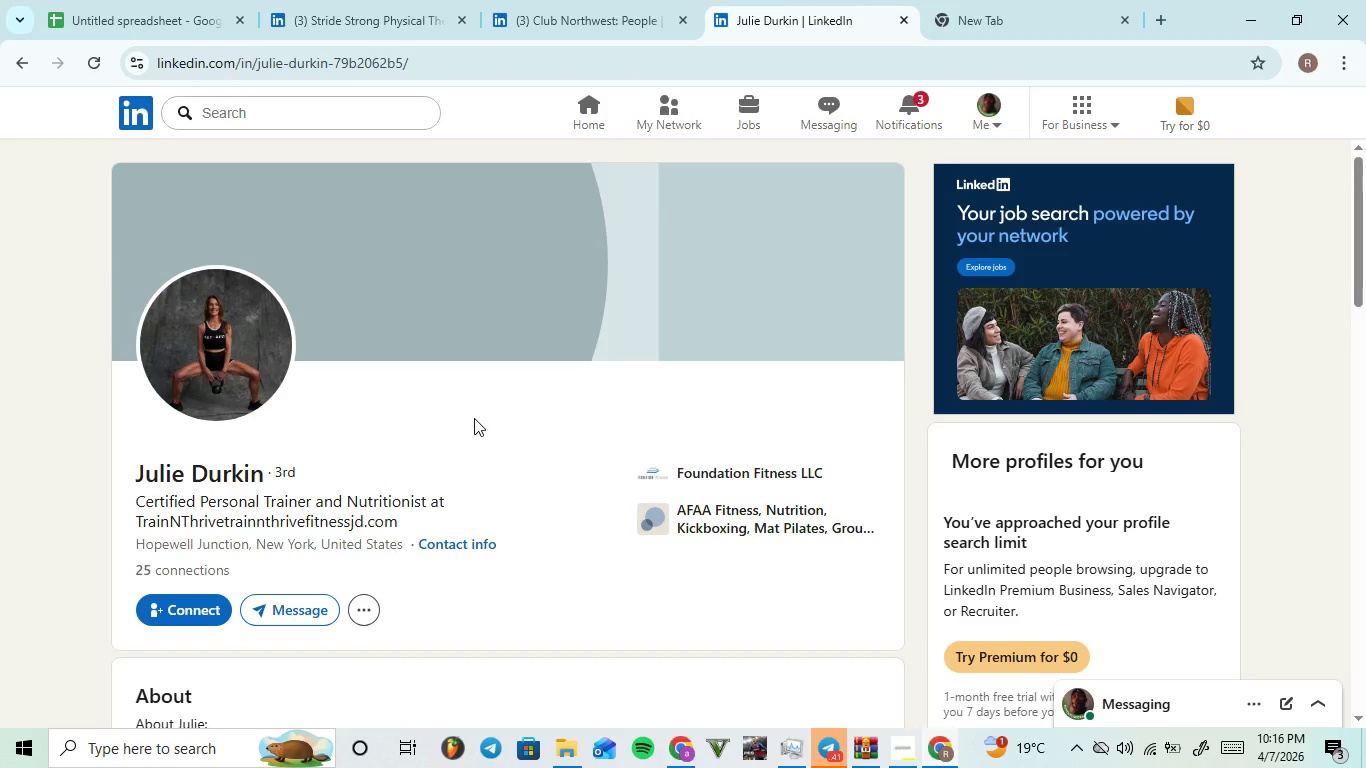 
scroll: coordinate [528, 601], scroll_direction: down, amount: 12.0
 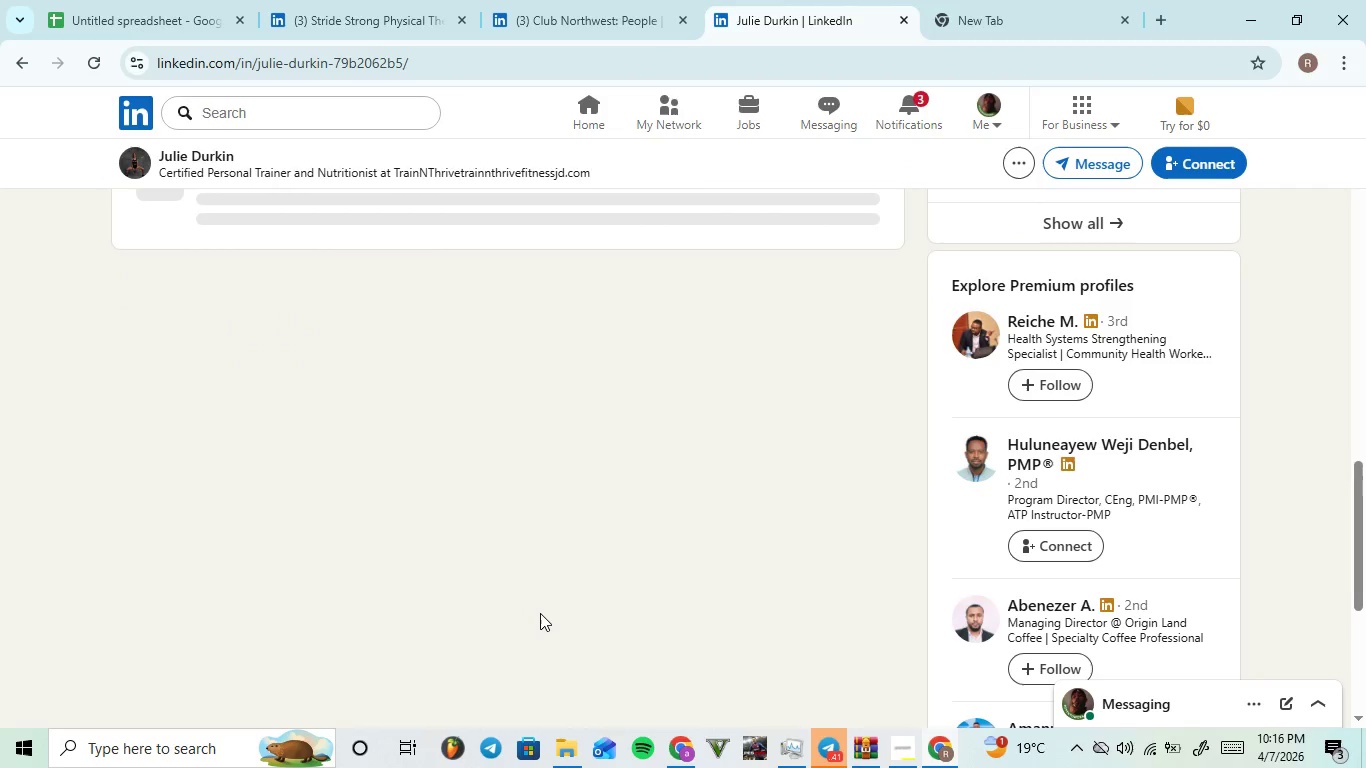 
scroll: coordinate [541, 614], scroll_direction: up, amount: 4.0
 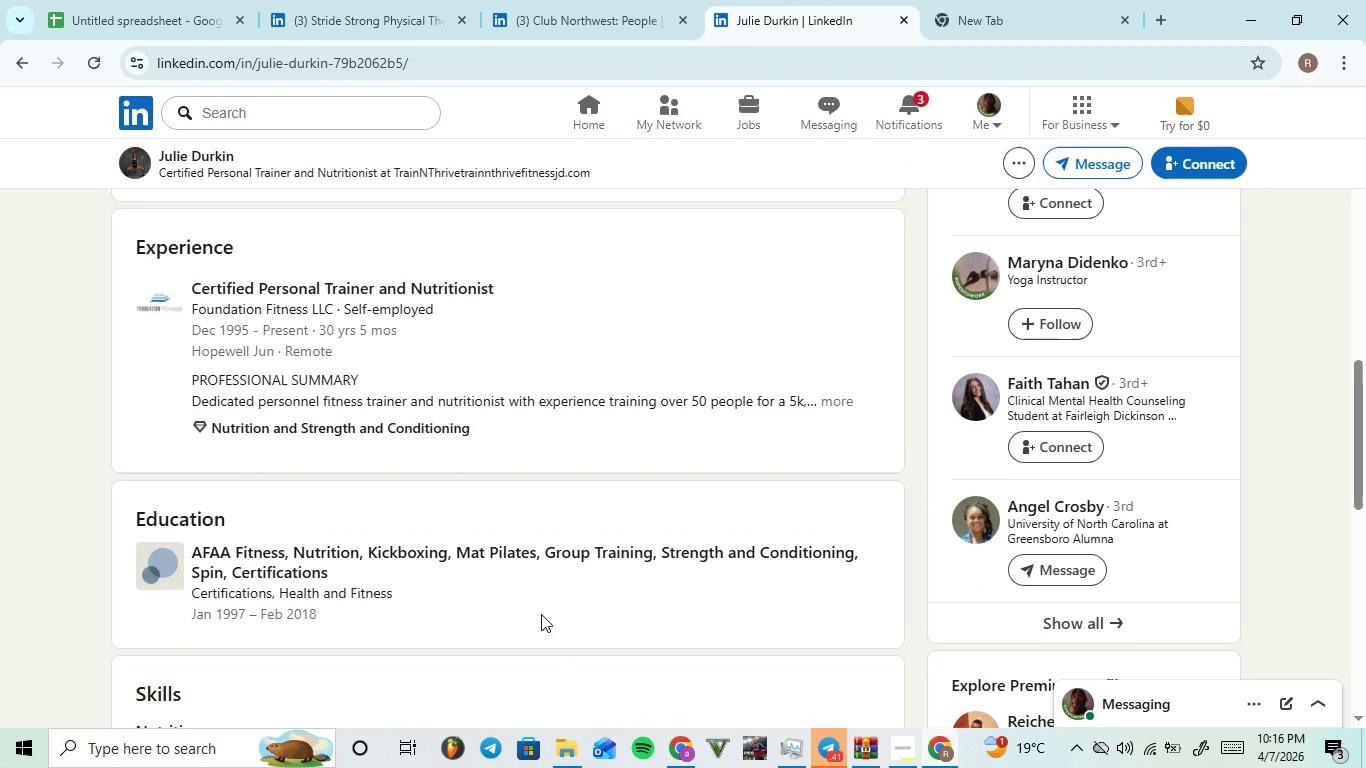 
scroll: coordinate [542, 614], scroll_direction: down, amount: 8.0
 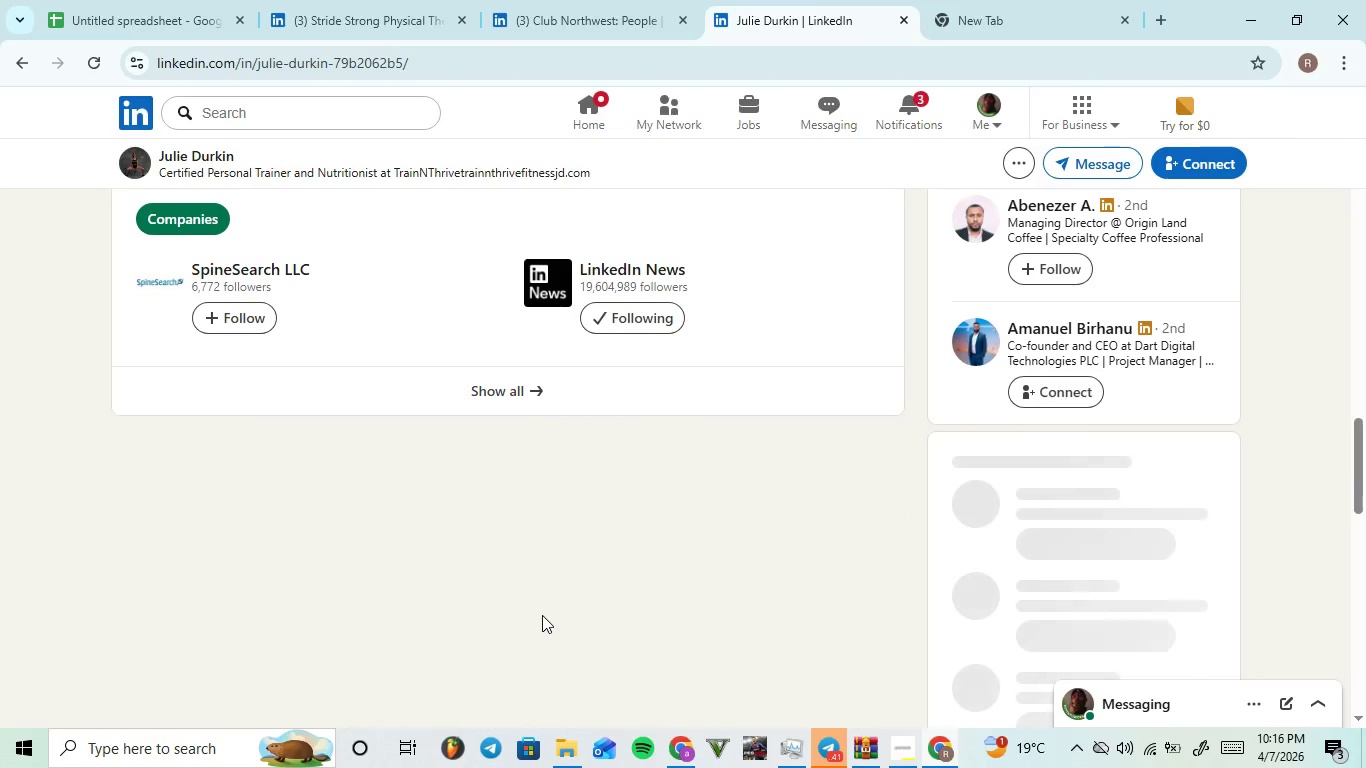 
scroll: coordinate [545, 619], scroll_direction: up, amount: 9.0
 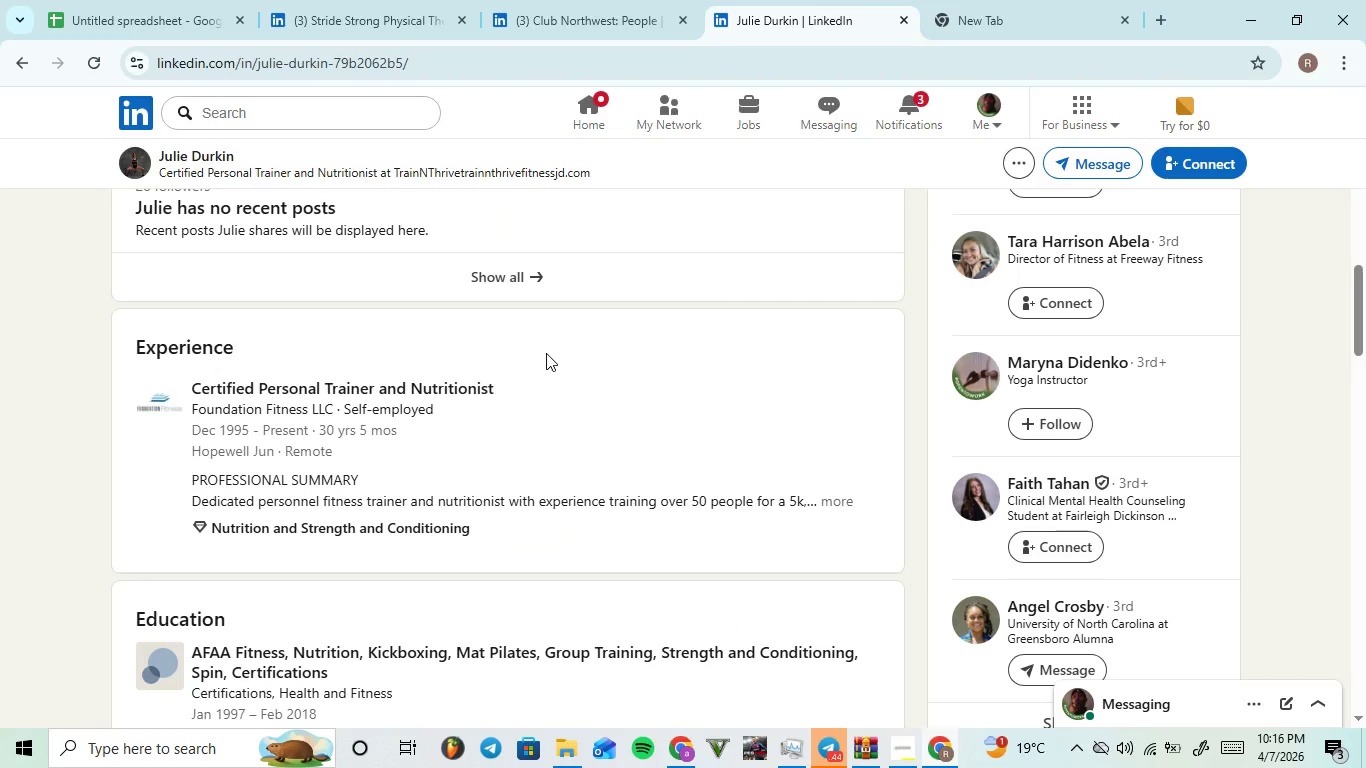 
left_click_drag(start_coordinate=[546, 361], to_coordinate=[529, 378])
 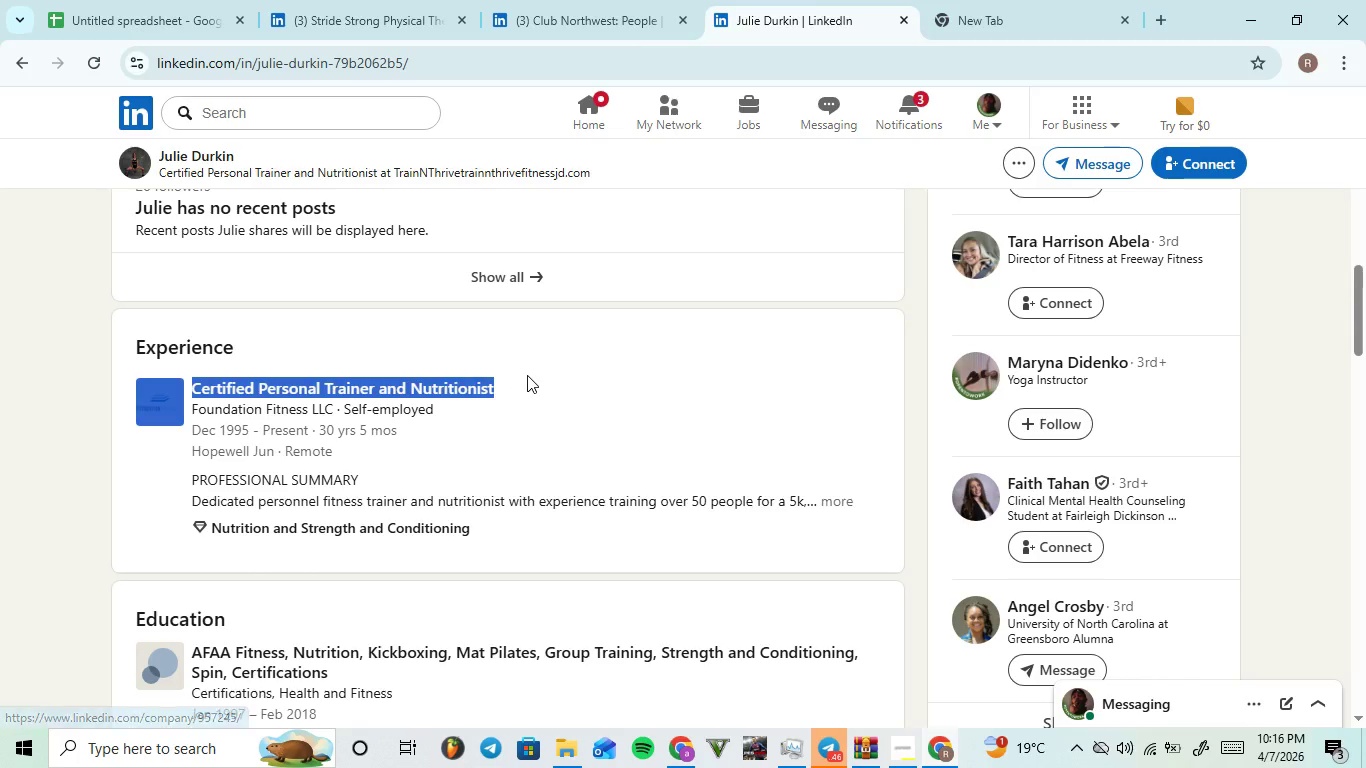 
hold_key(key=ControlLeft, duration=0.33)
 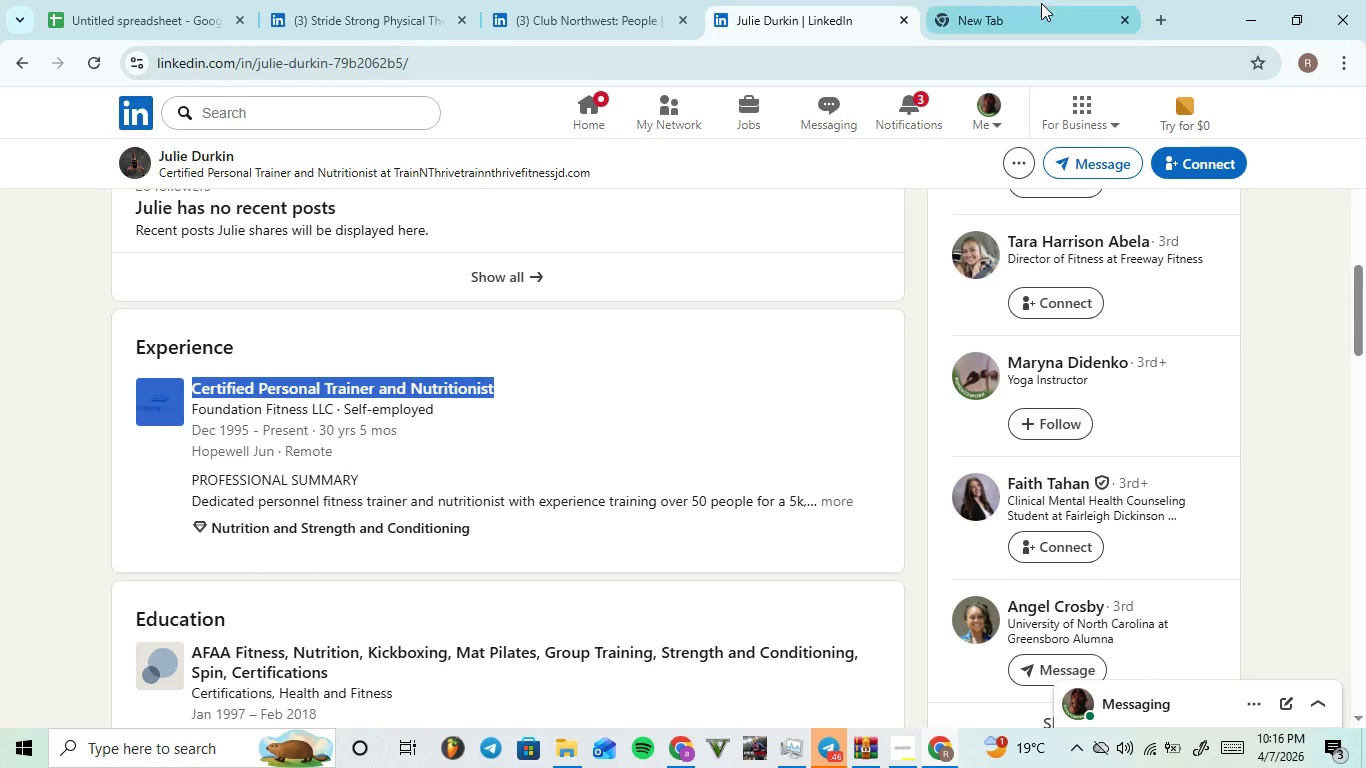 
key(C)
 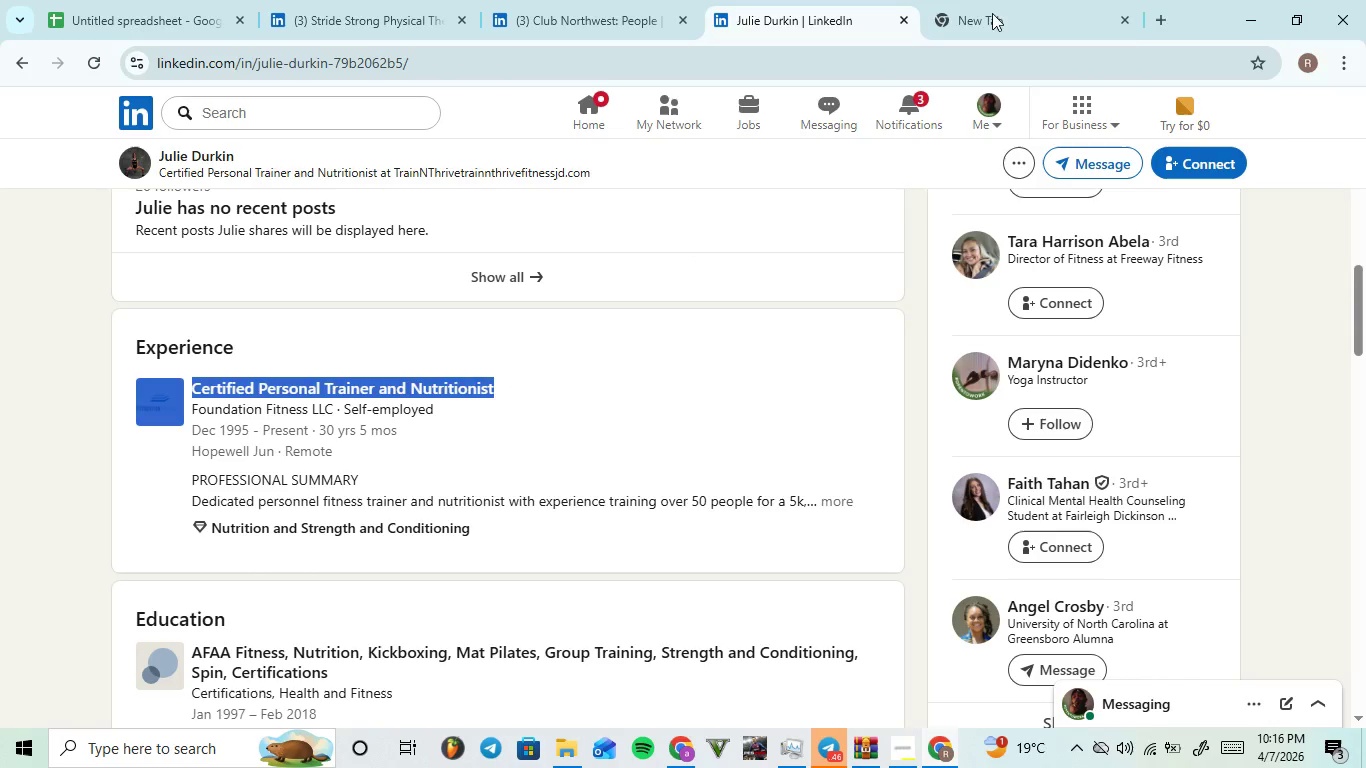 
left_click([1041, 3])
 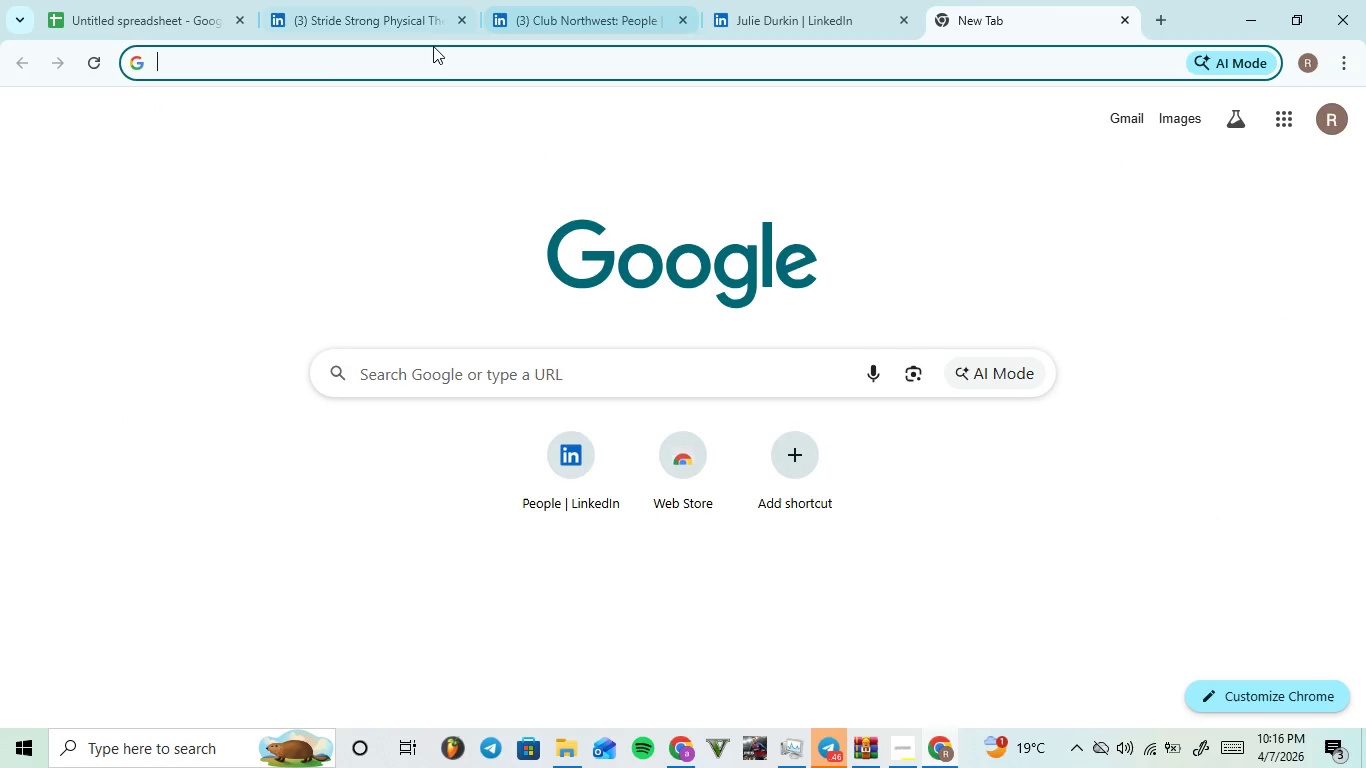 
key(Control+ControlLeft)
 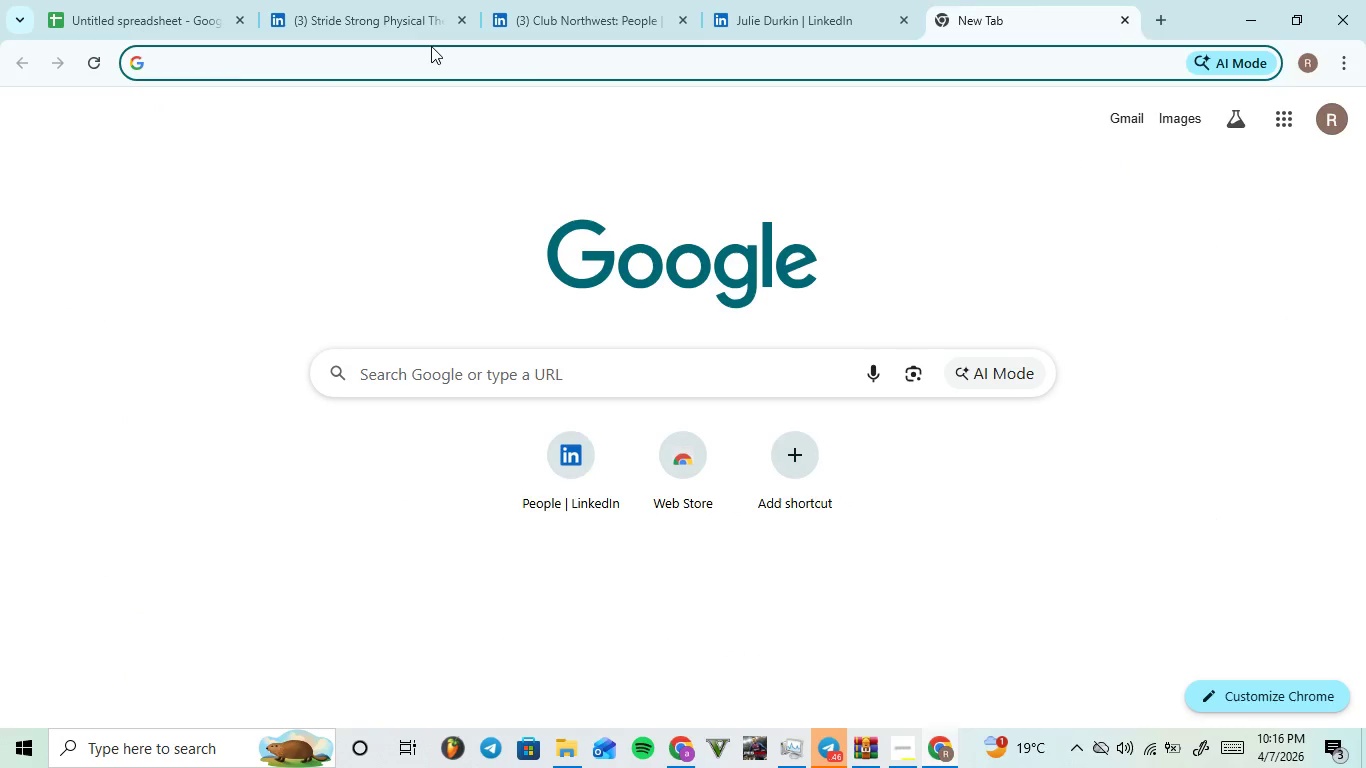 
key(Control+V)
 